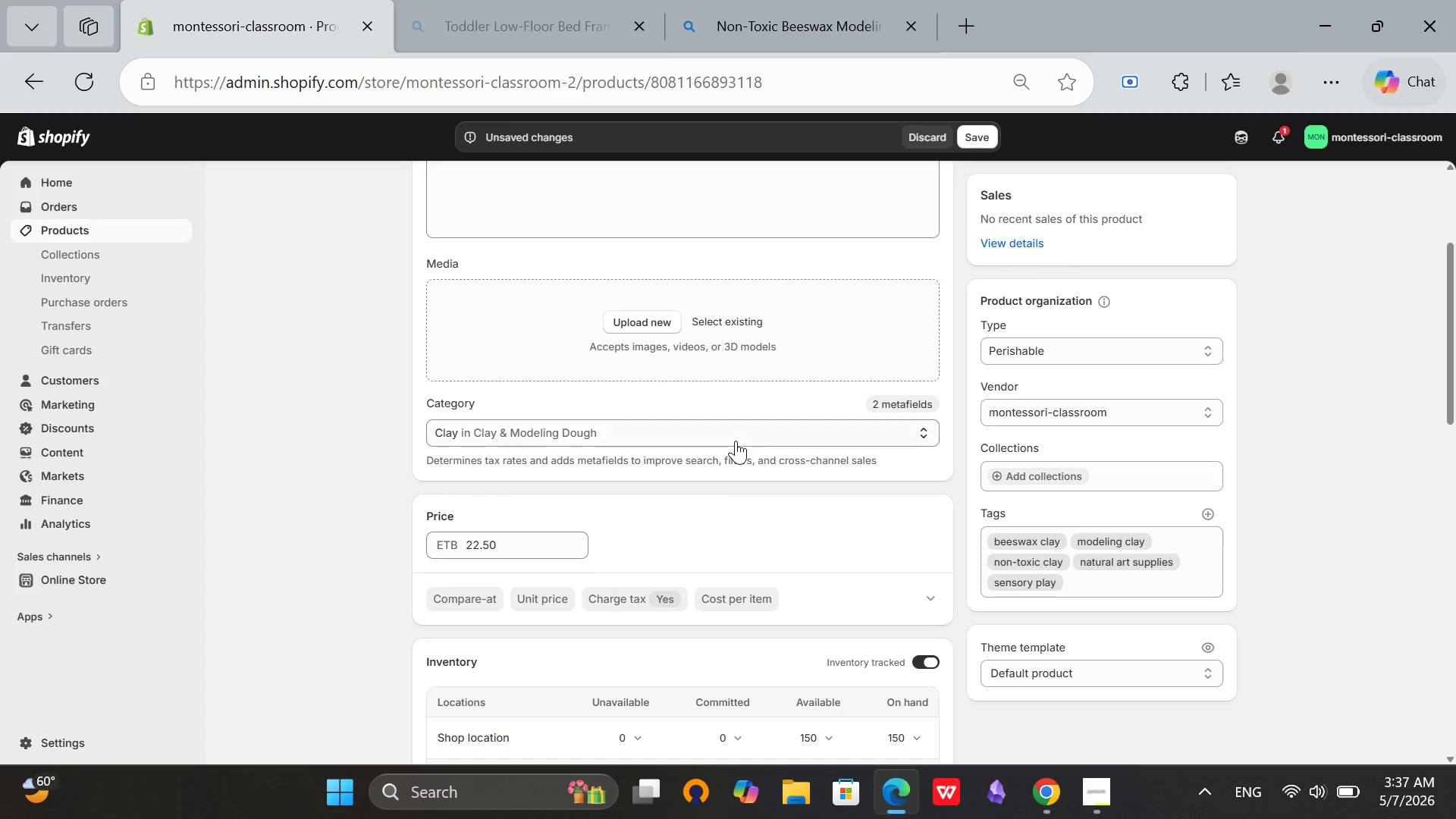 
scroll: coordinate [736, 441], scroll_direction: down, amount: 1.0
 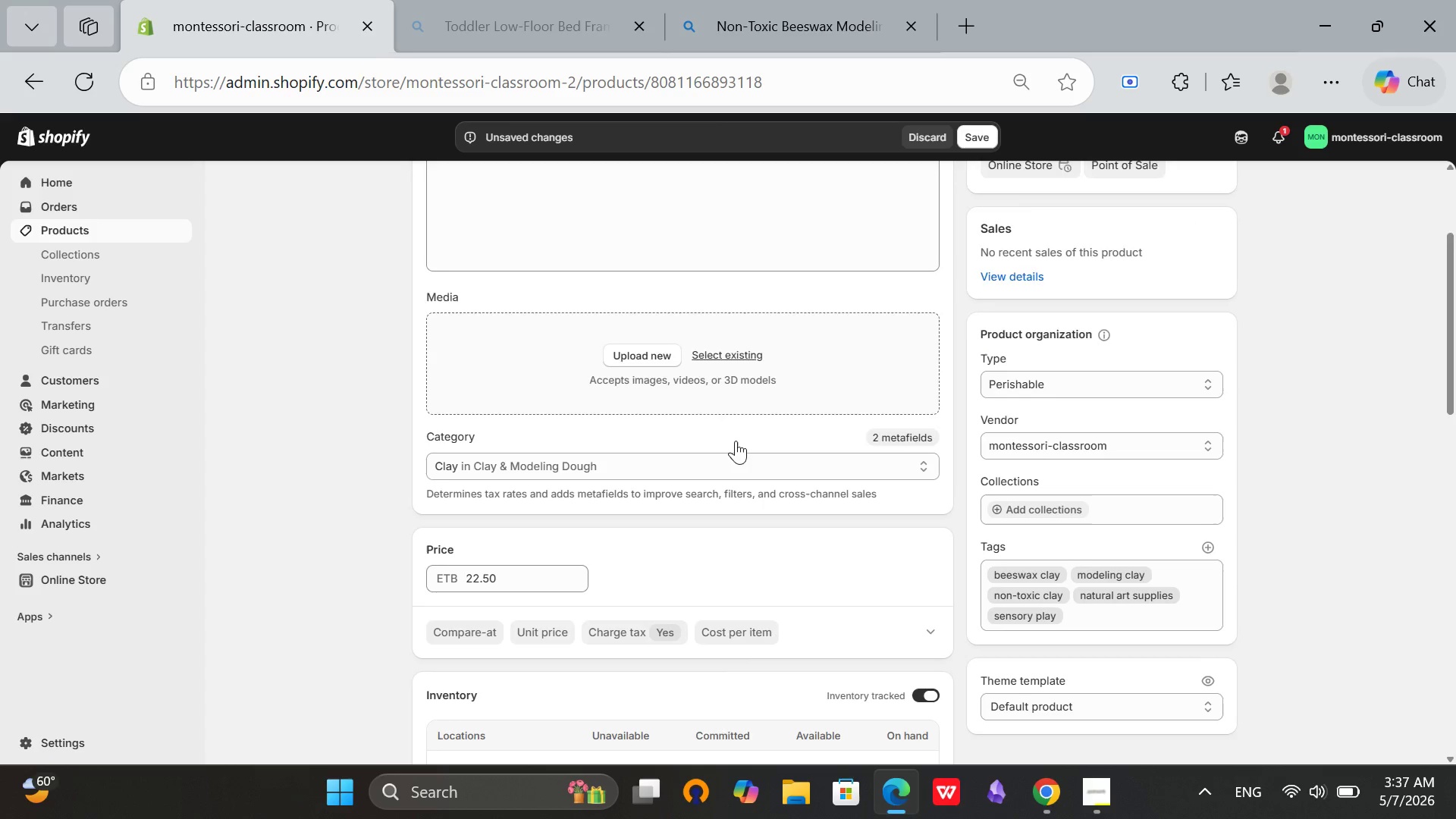 
scroll: coordinate [747, 443], scroll_direction: up, amount: 4.0
 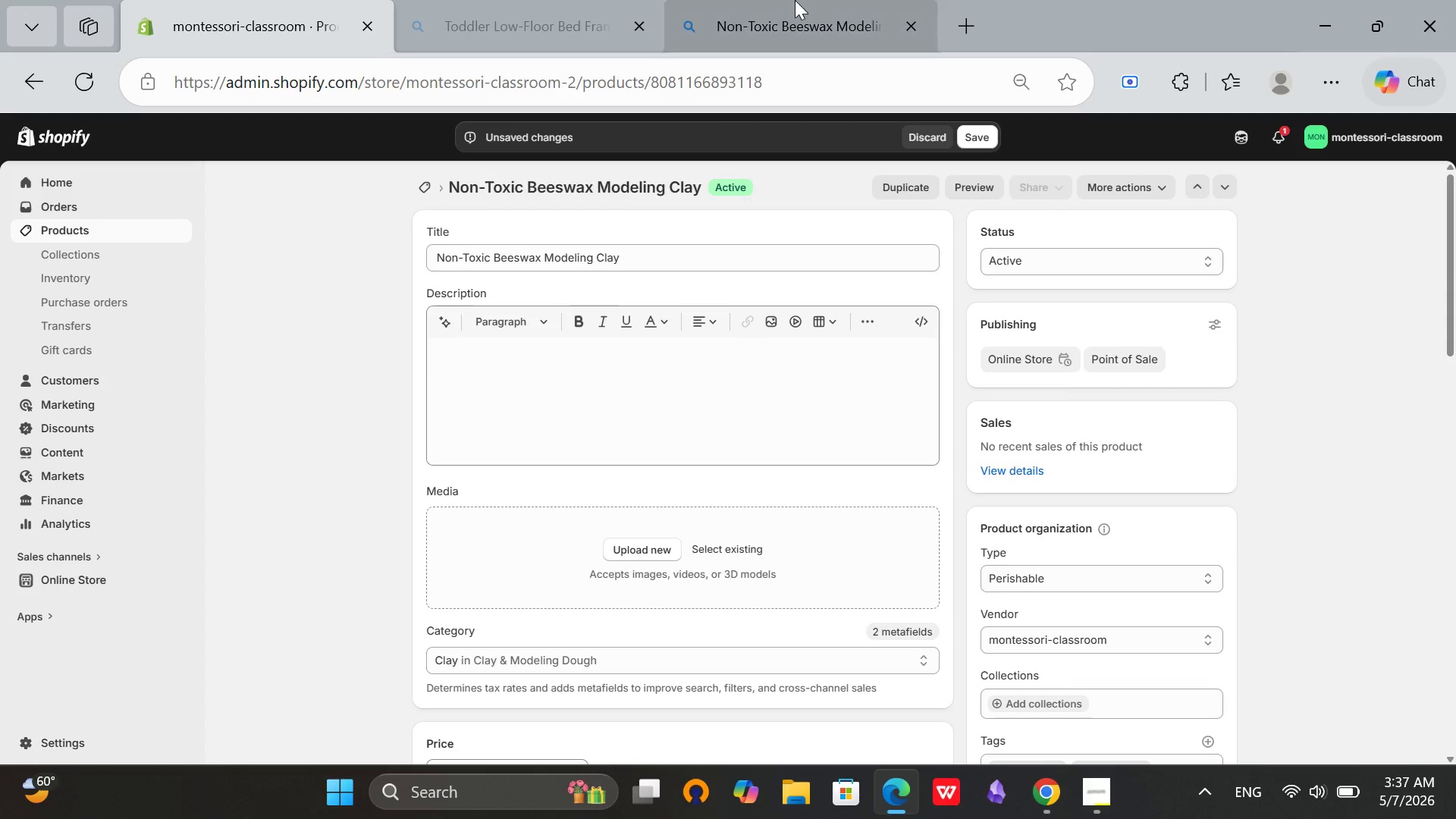 
left_click([818, 0])
 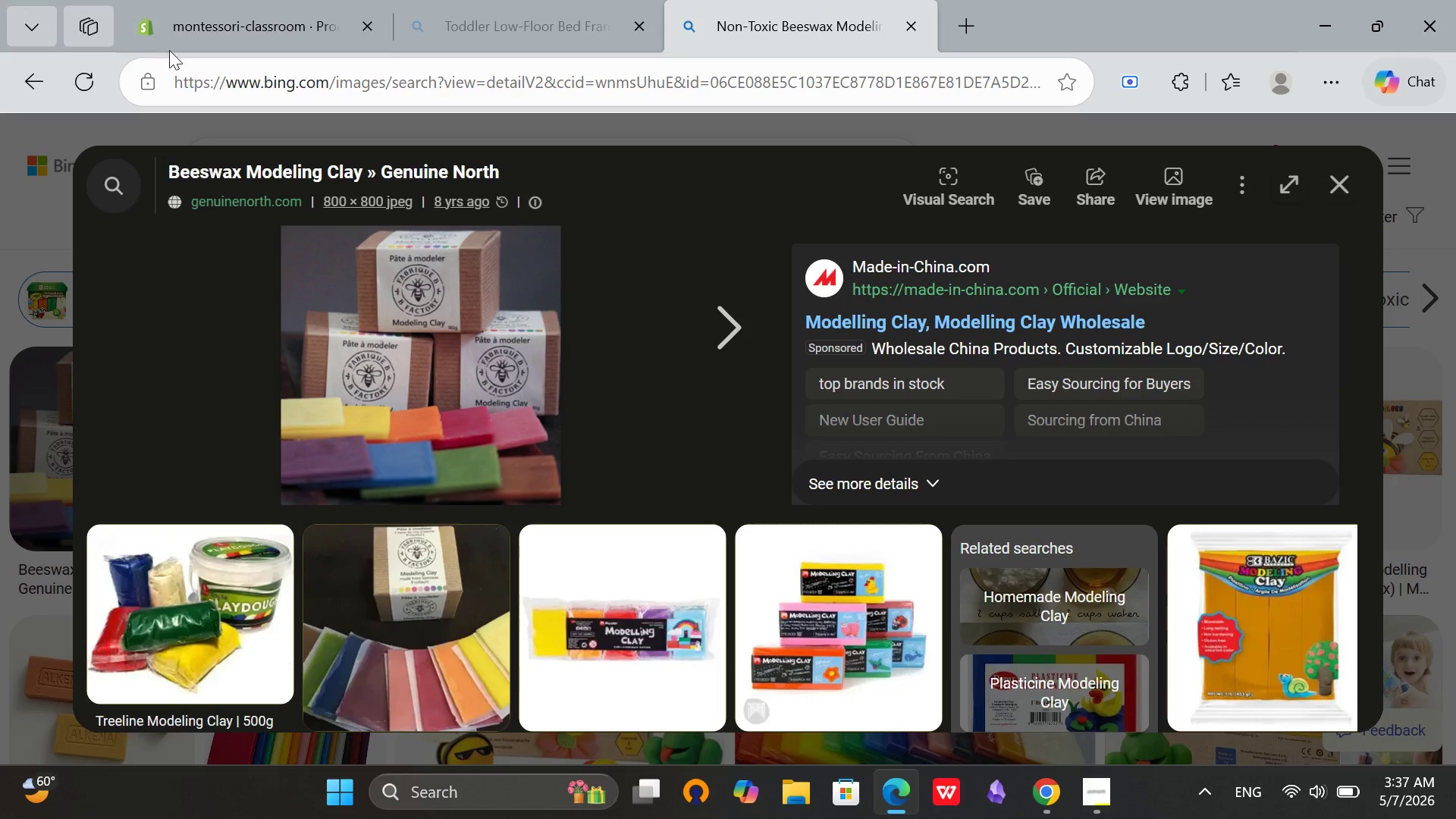 
left_click([234, 0])
 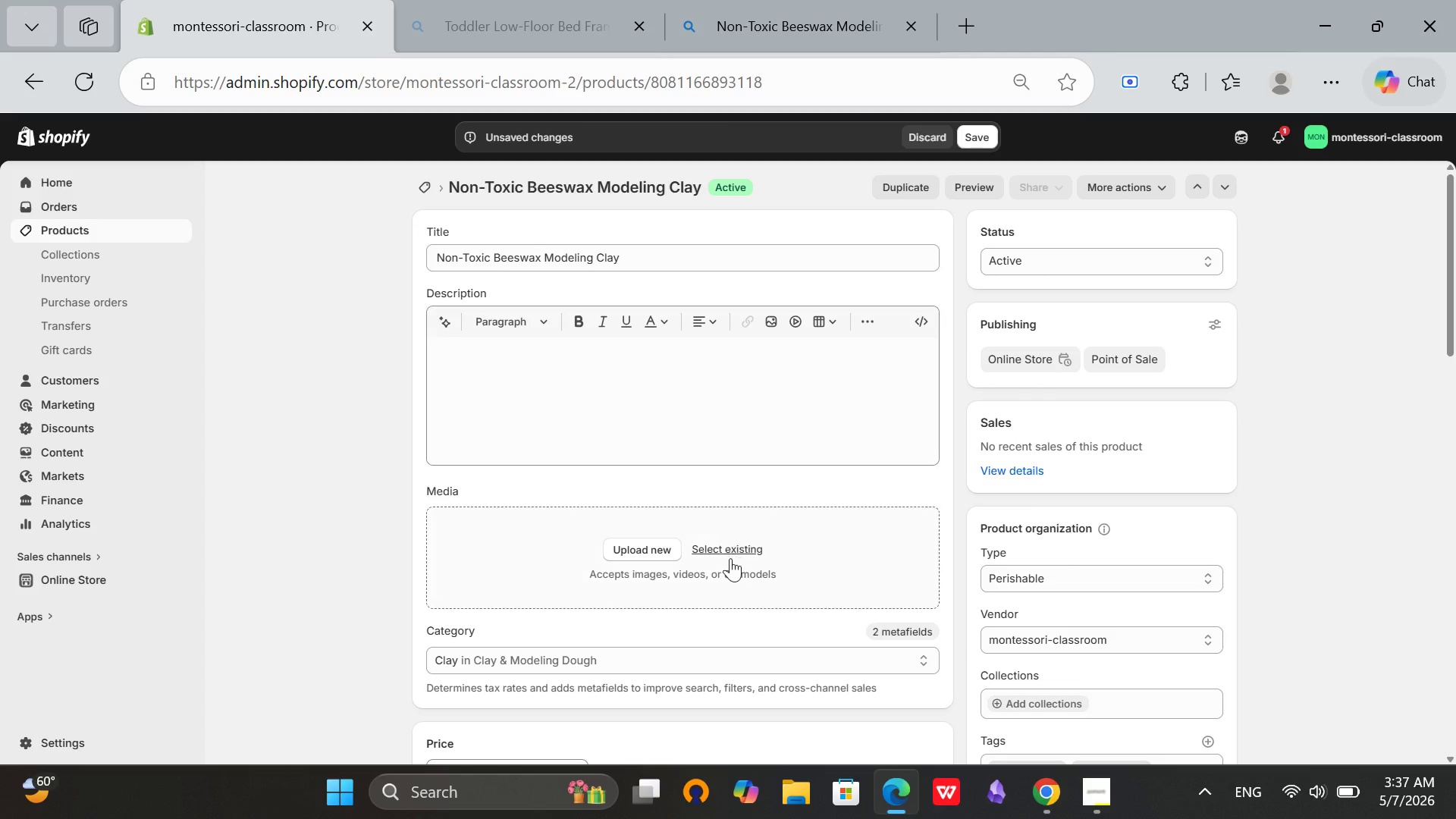 
left_click([730, 546])
 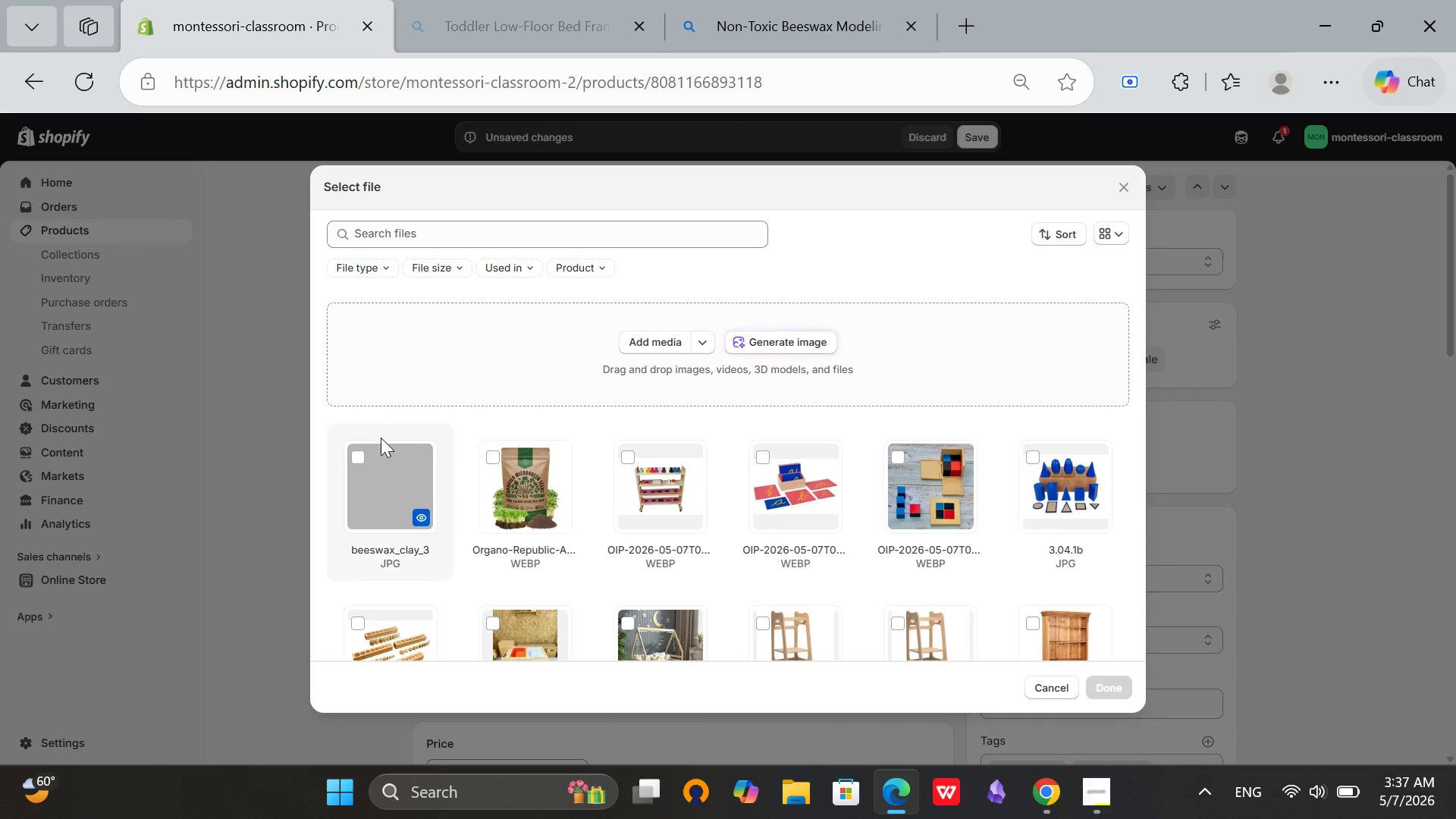 
left_click([359, 449])
 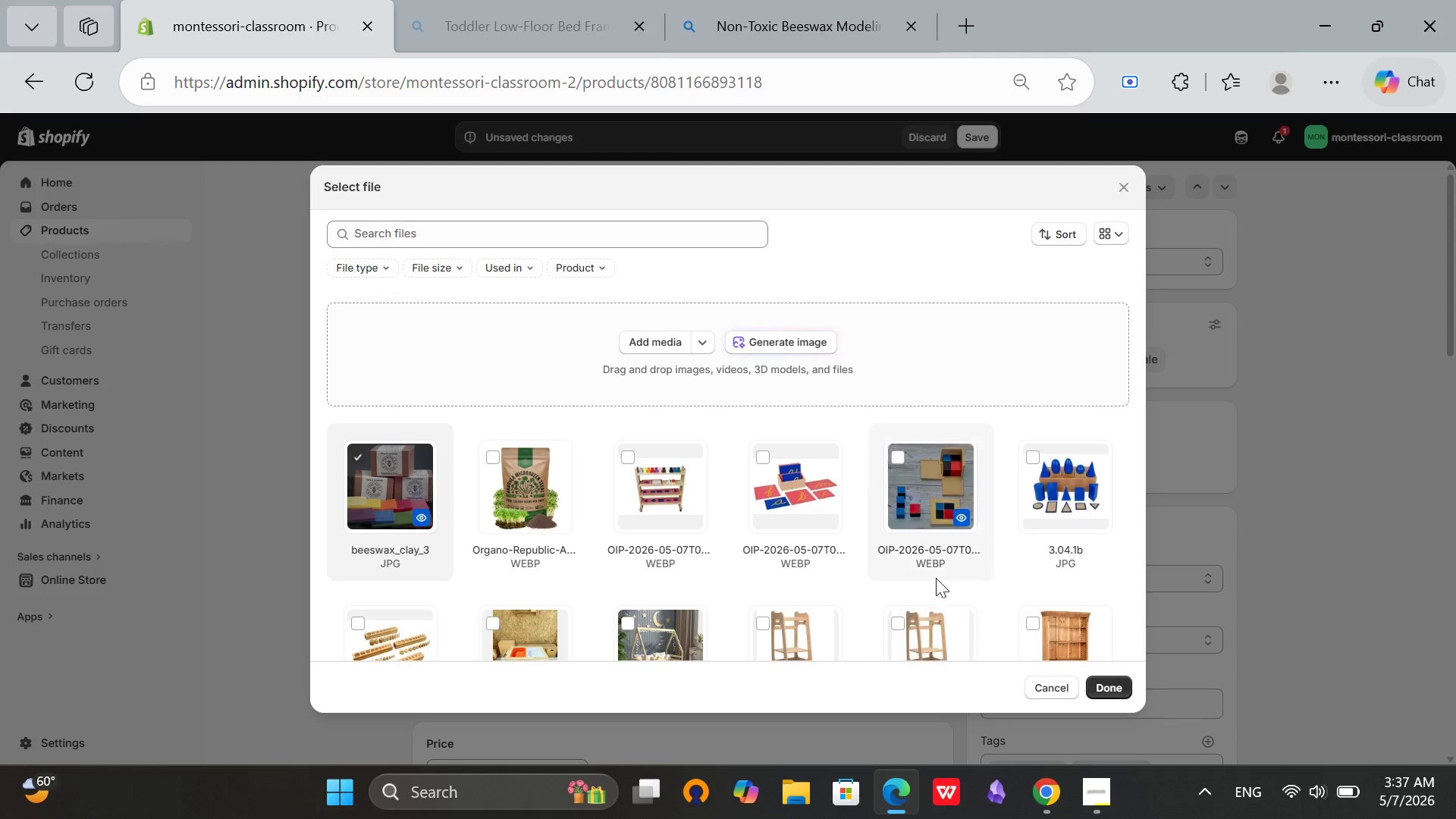 
left_click([1112, 687])
 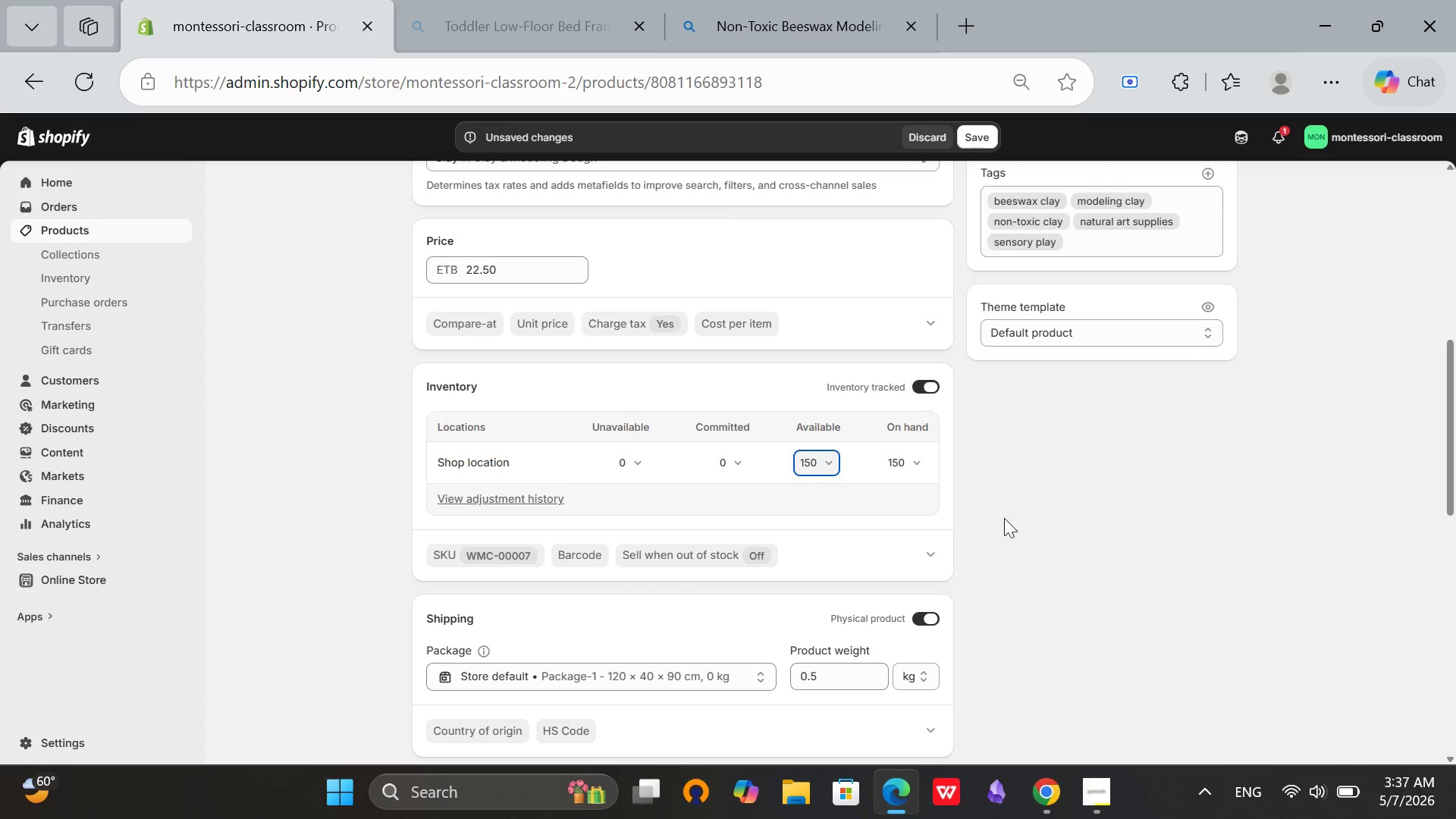 
scroll: coordinate [859, 531], scroll_direction: down, amount: 4.0
 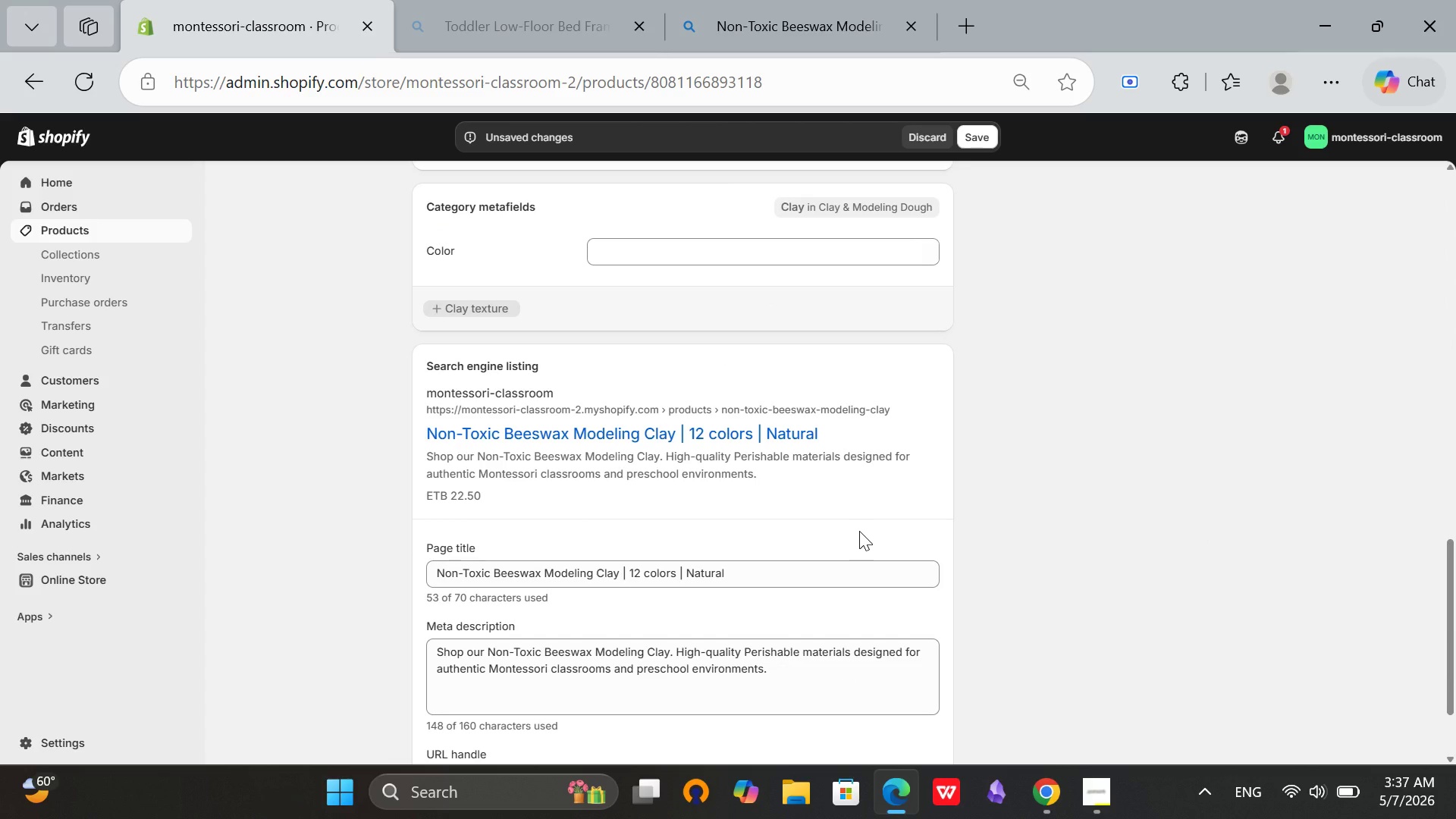 
scroll: coordinate [859, 531], scroll_direction: up, amount: 4.0
 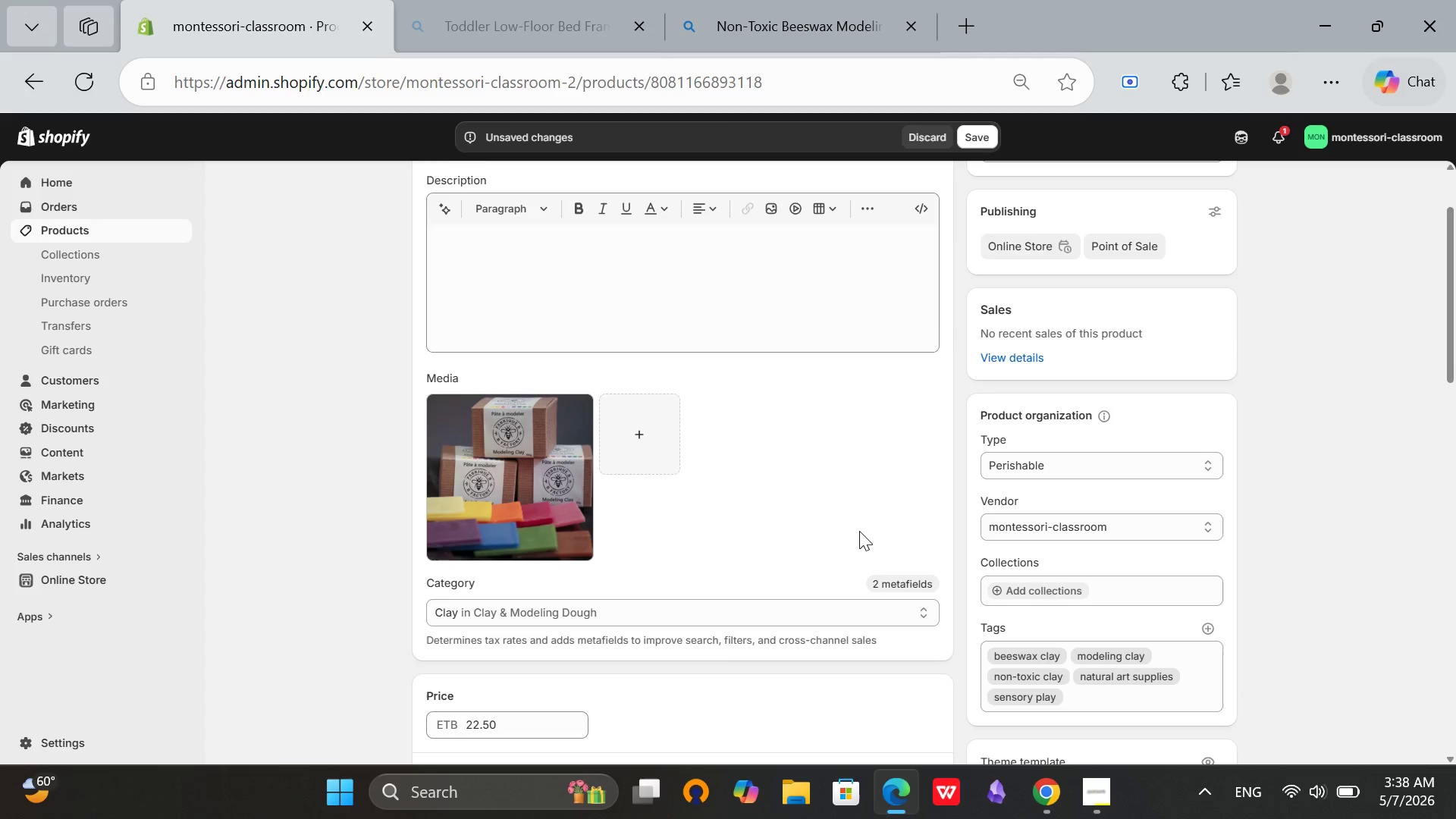 
scroll: coordinate [859, 531], scroll_direction: down, amount: 2.0
 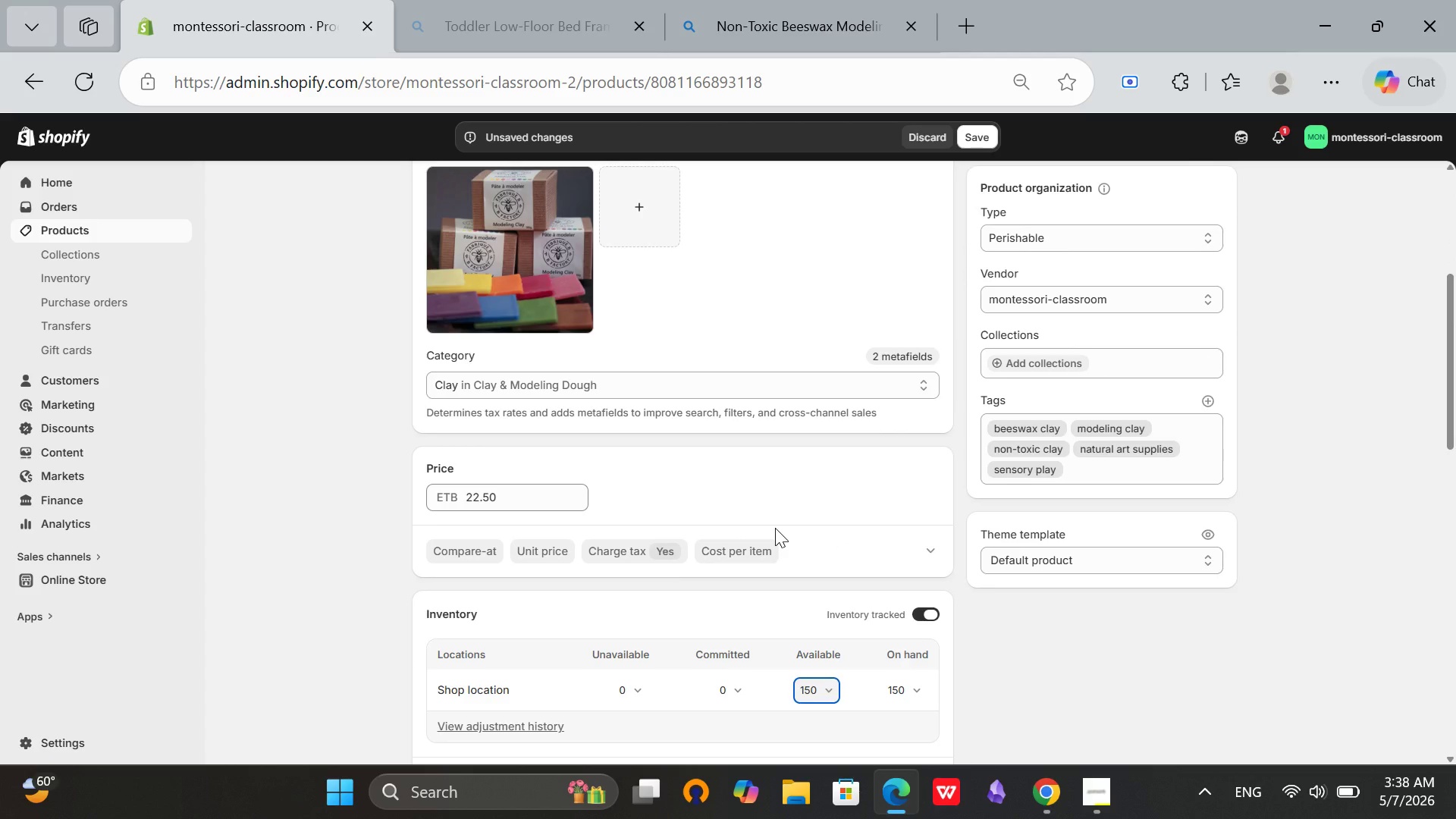 
scroll: coordinate [769, 511], scroll_direction: up, amount: 5.0
 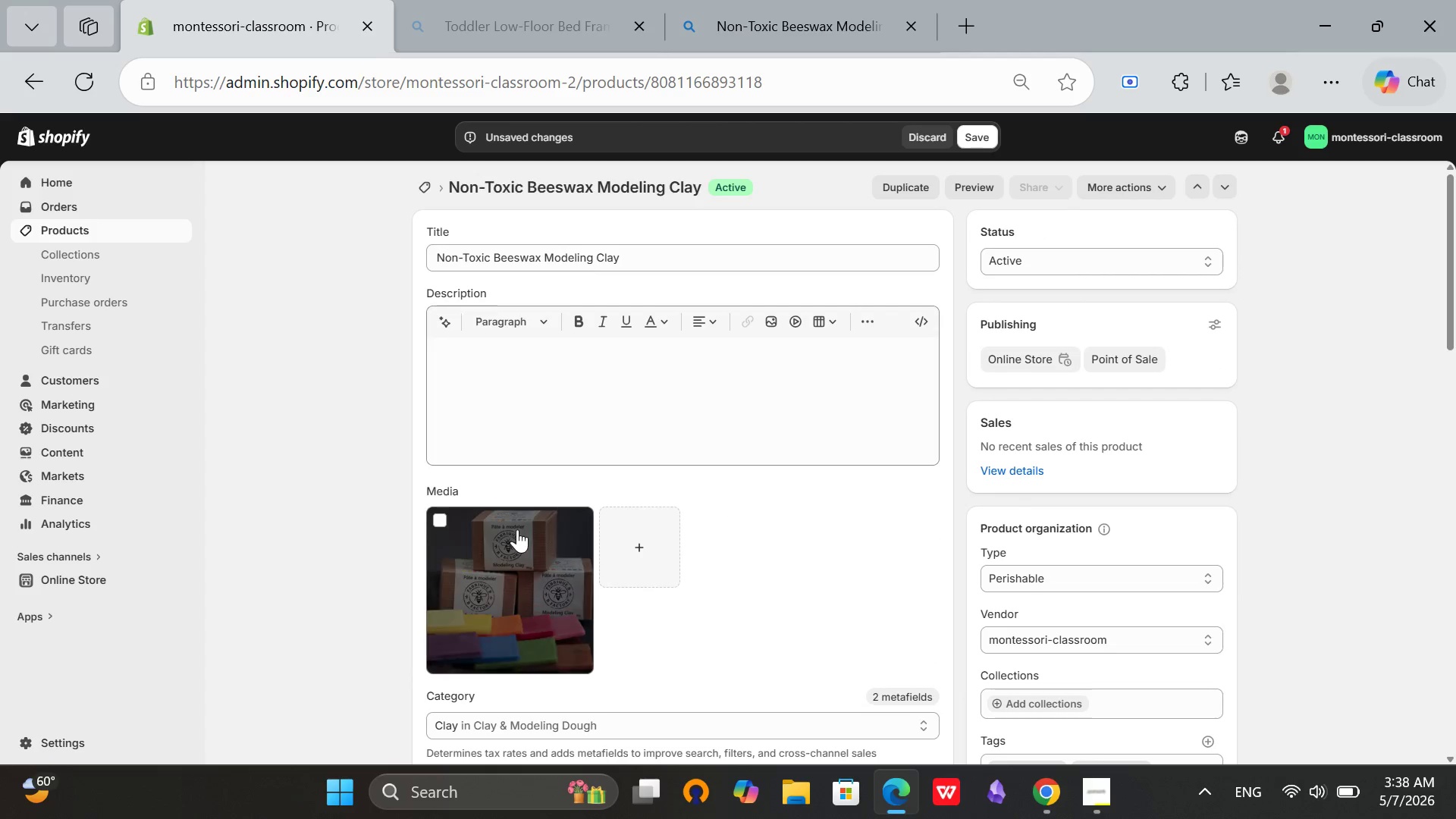 
left_click([517, 529])
 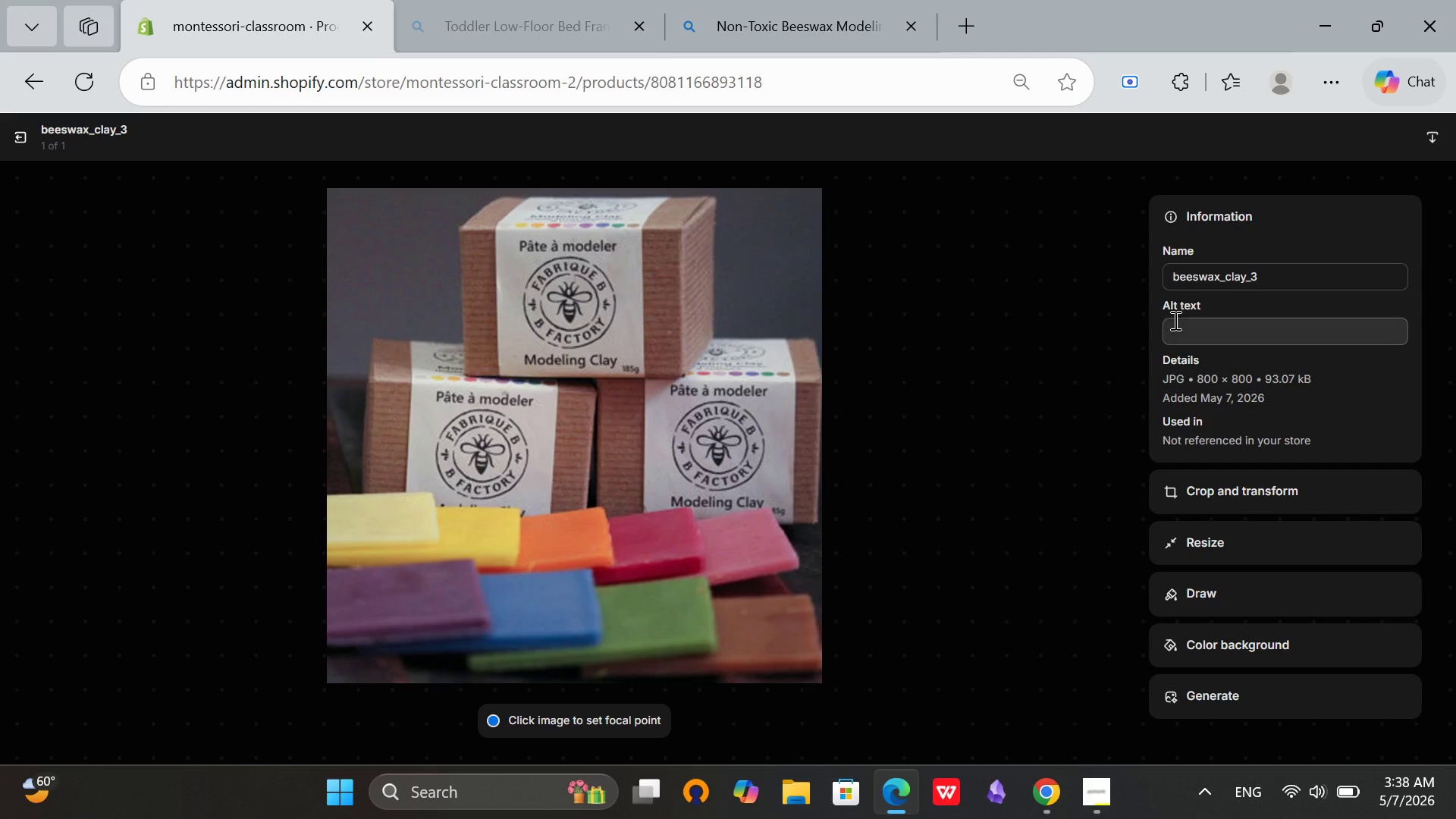 
left_click([1183, 335])
 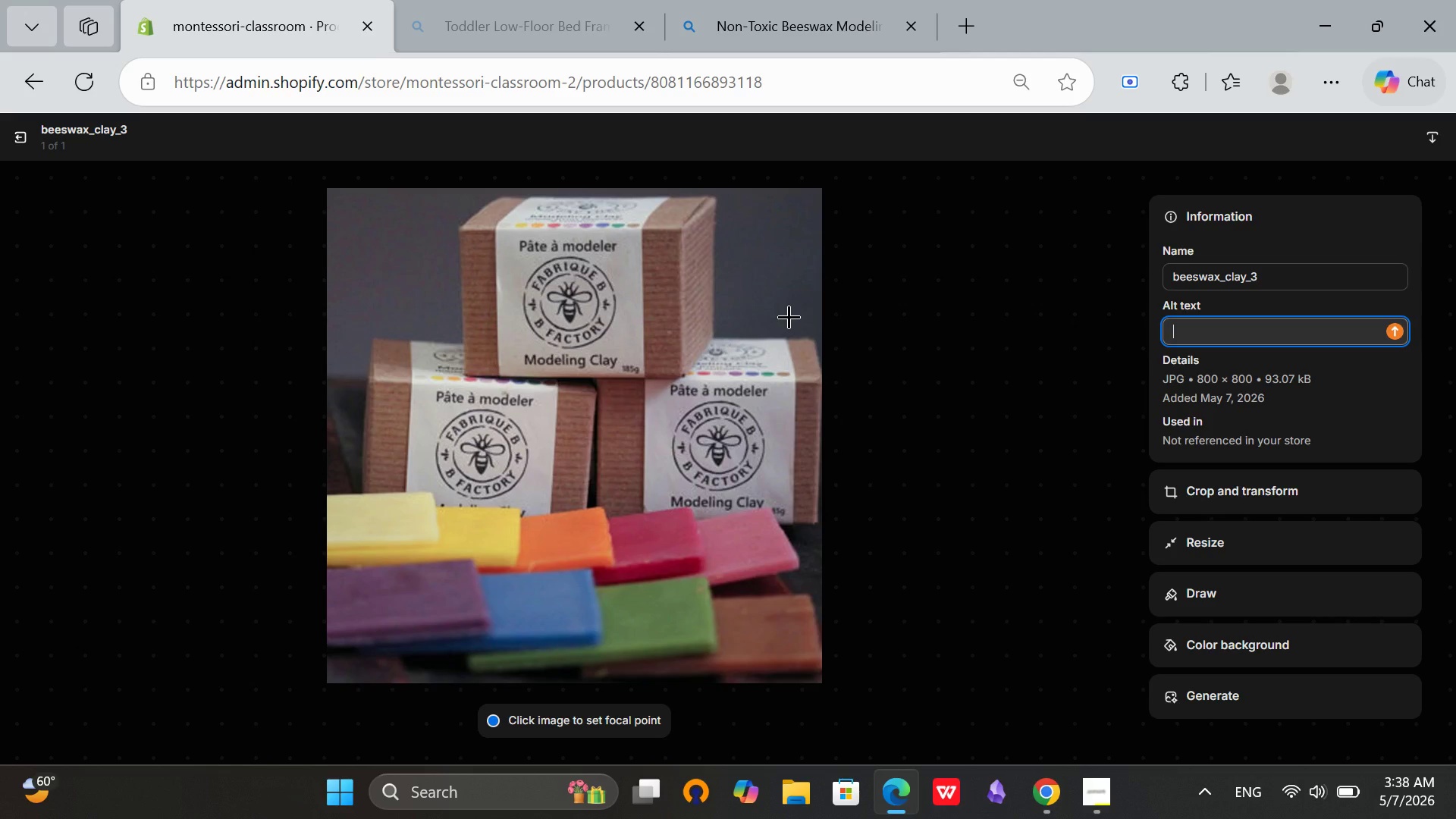 
wait(19.03)
 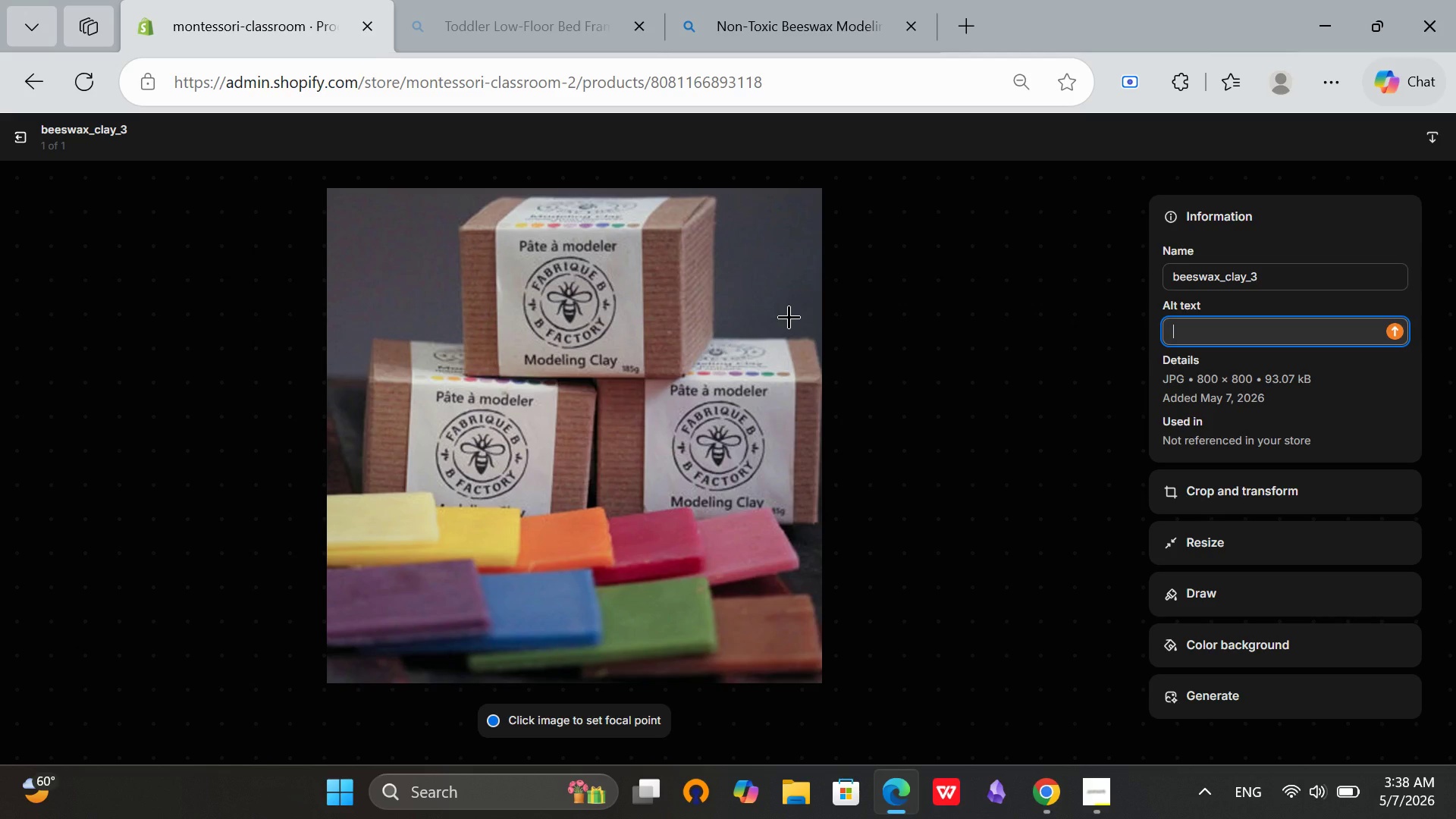 
type(Wil)
key(Backspace)
key(Backspace)
type(illowbrook Montessori)
 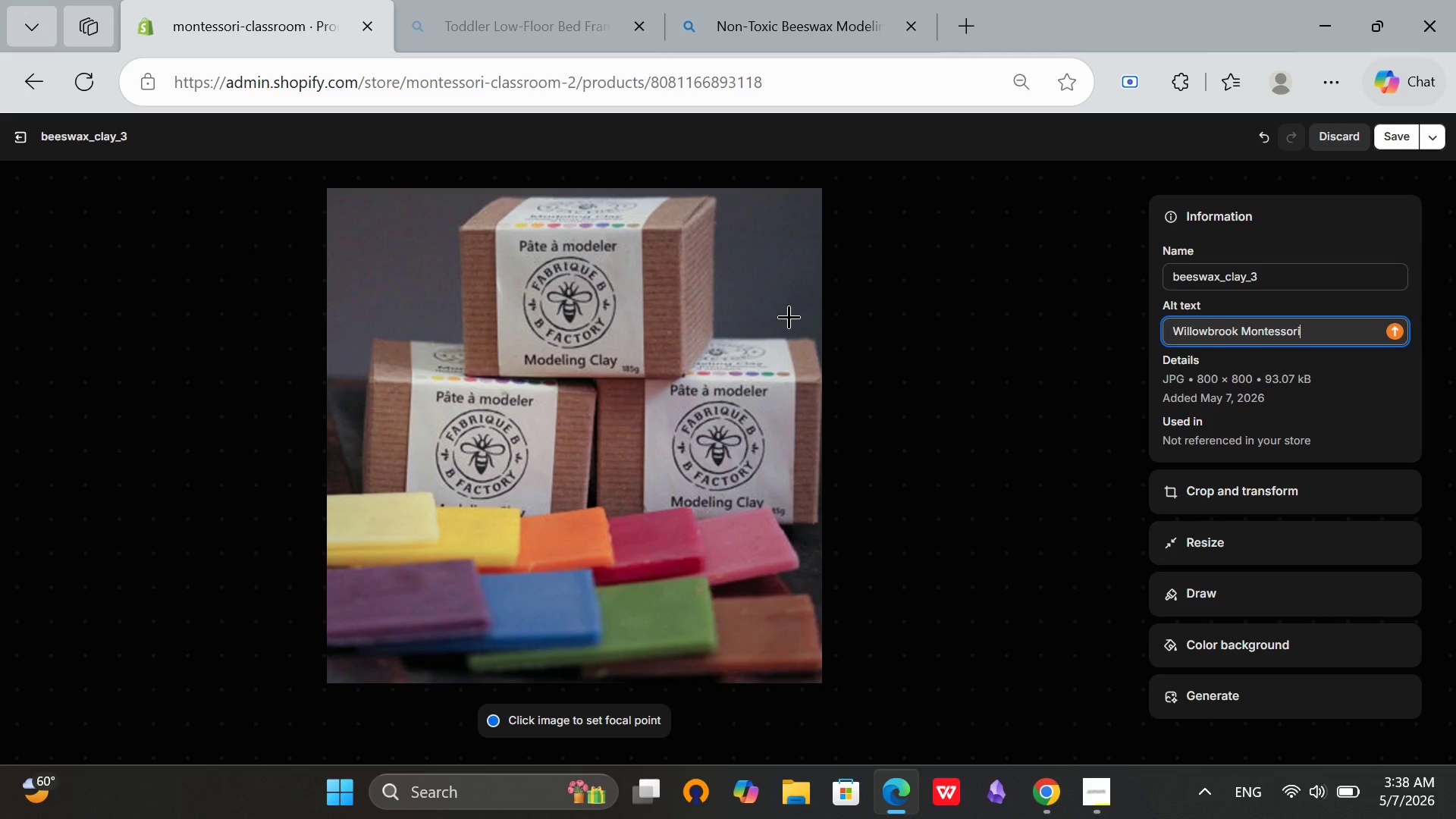 
wait(16.62)
 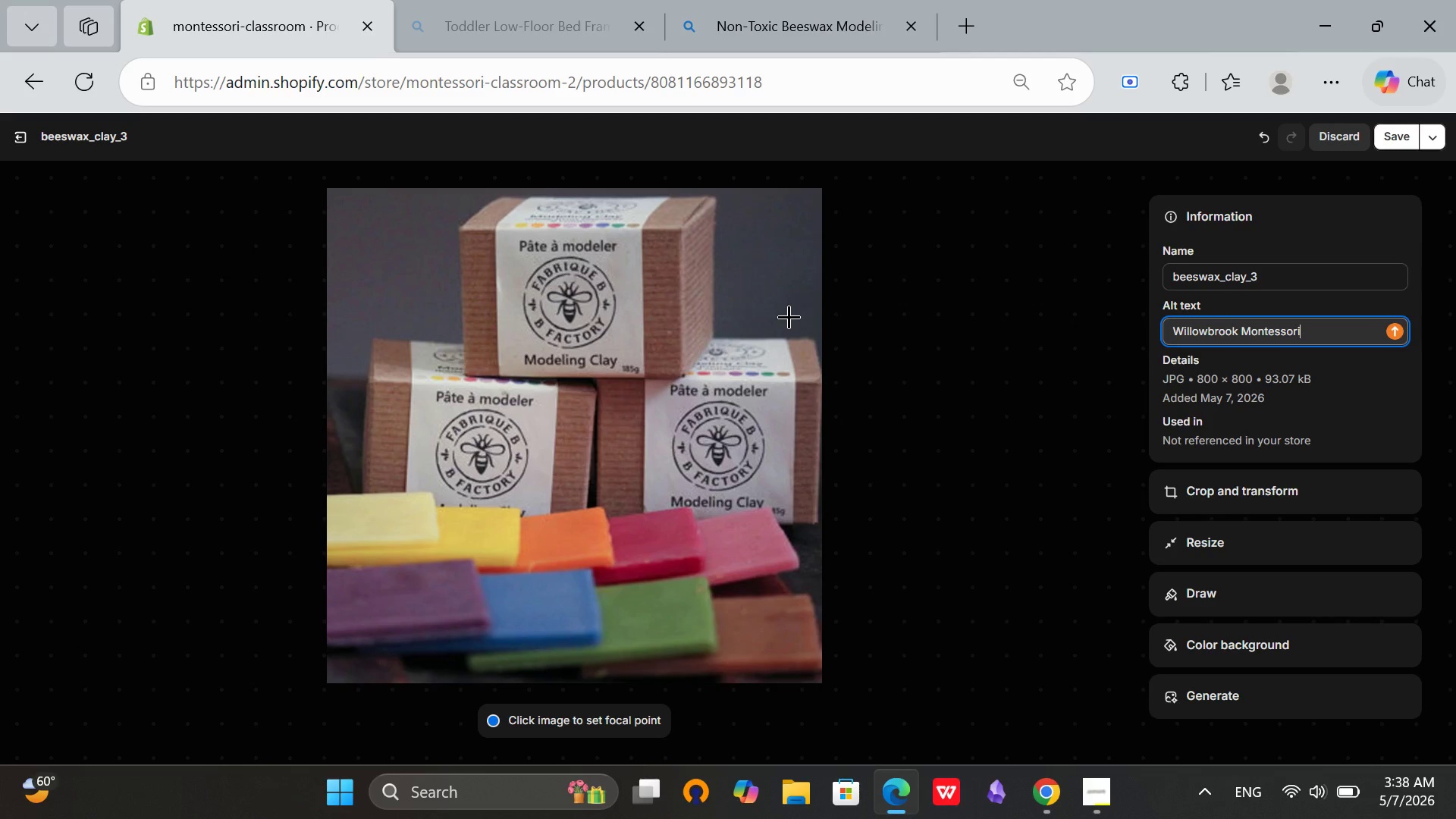 
type( Non-toxic)
 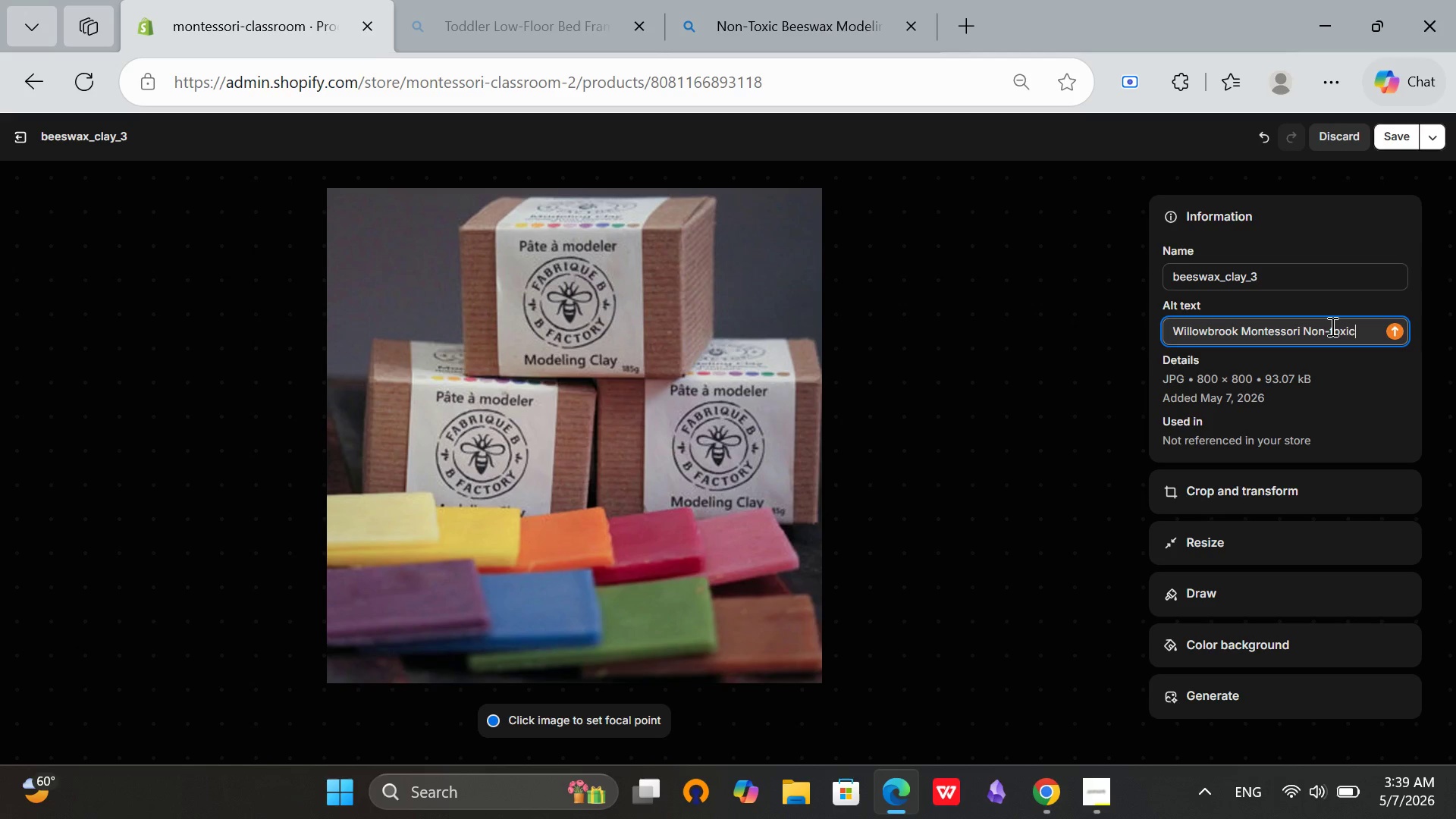 
left_click([1335, 333])
 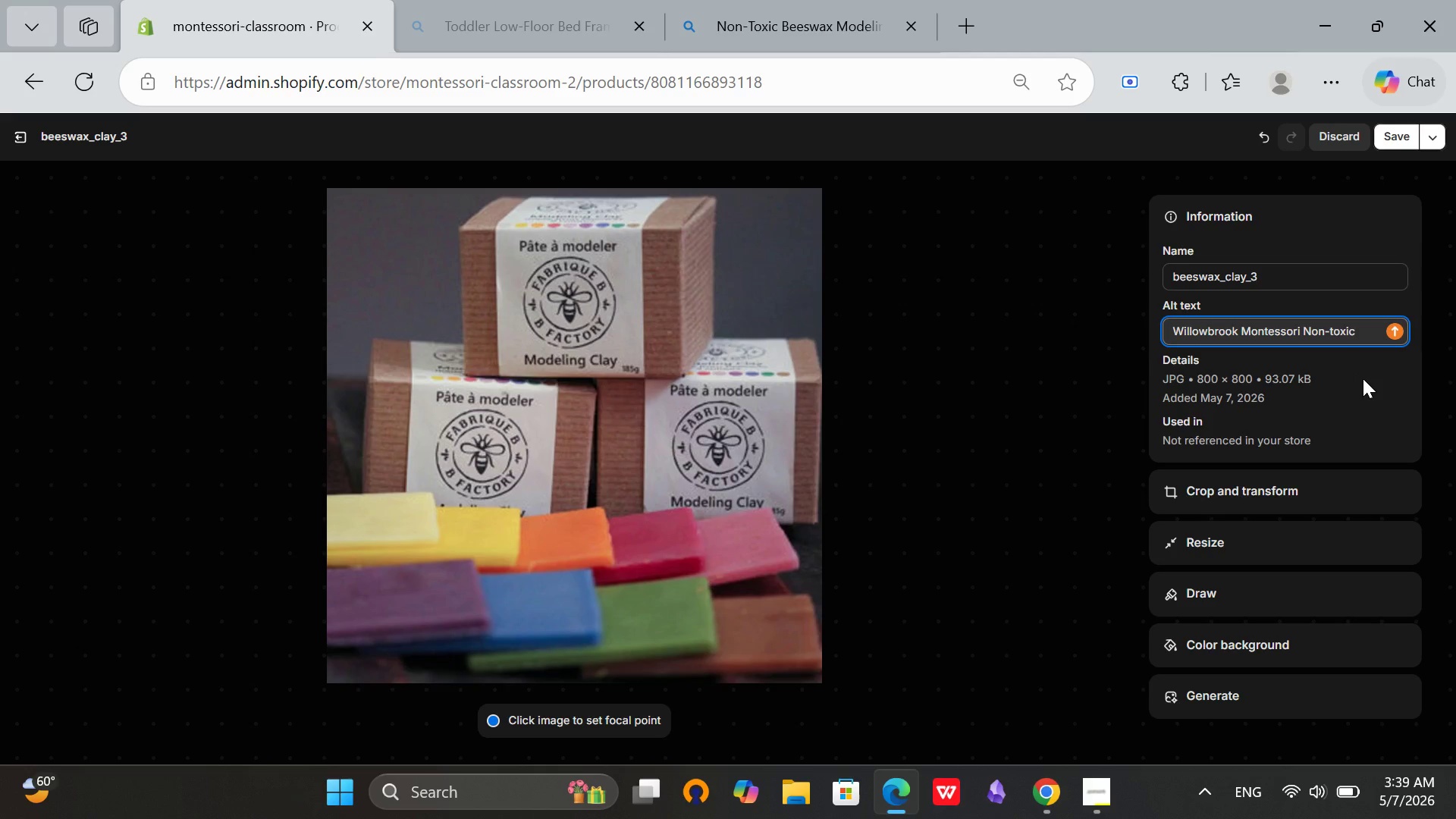 
key(Backspace)
 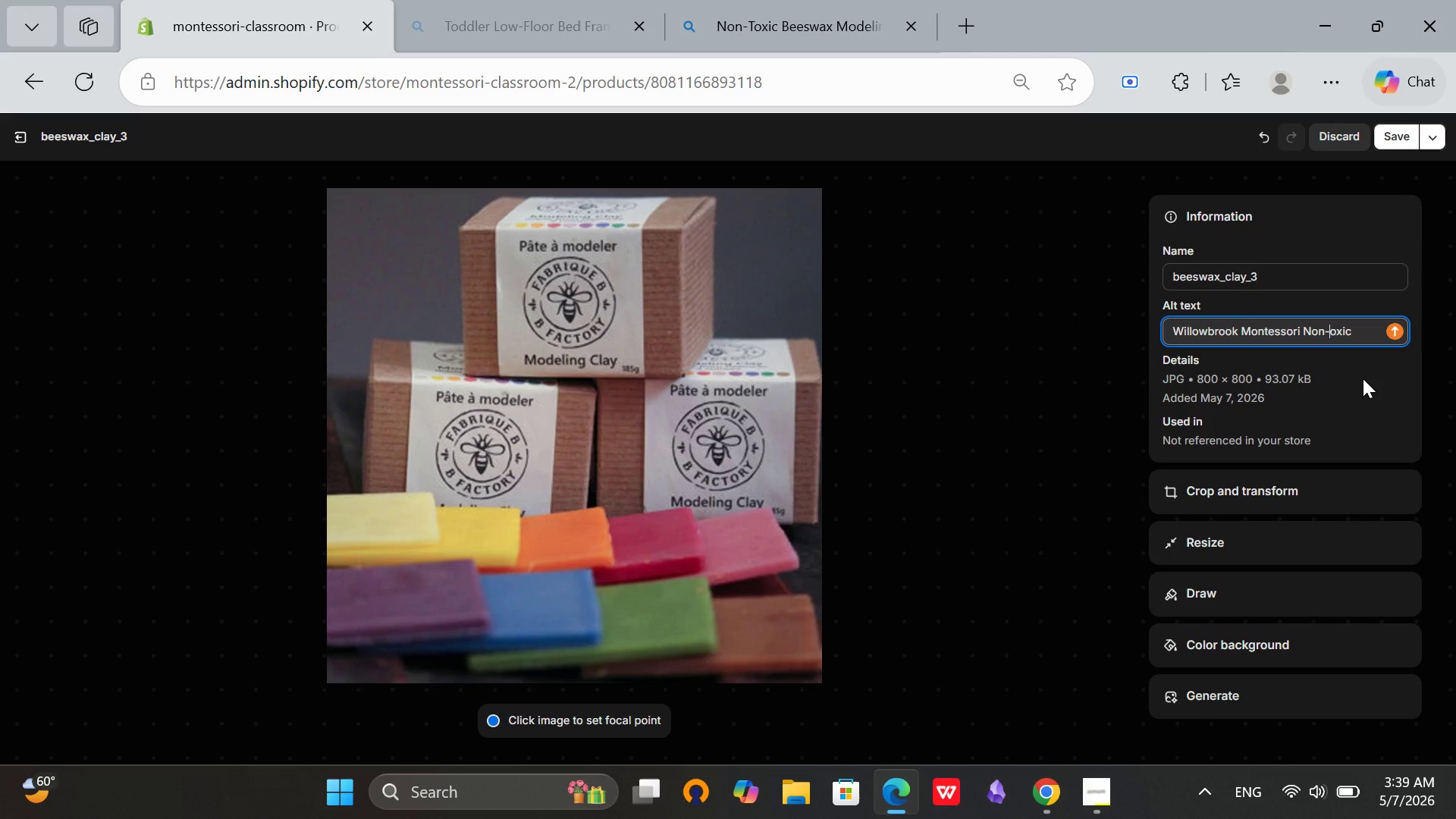 
key(CapsLock)
 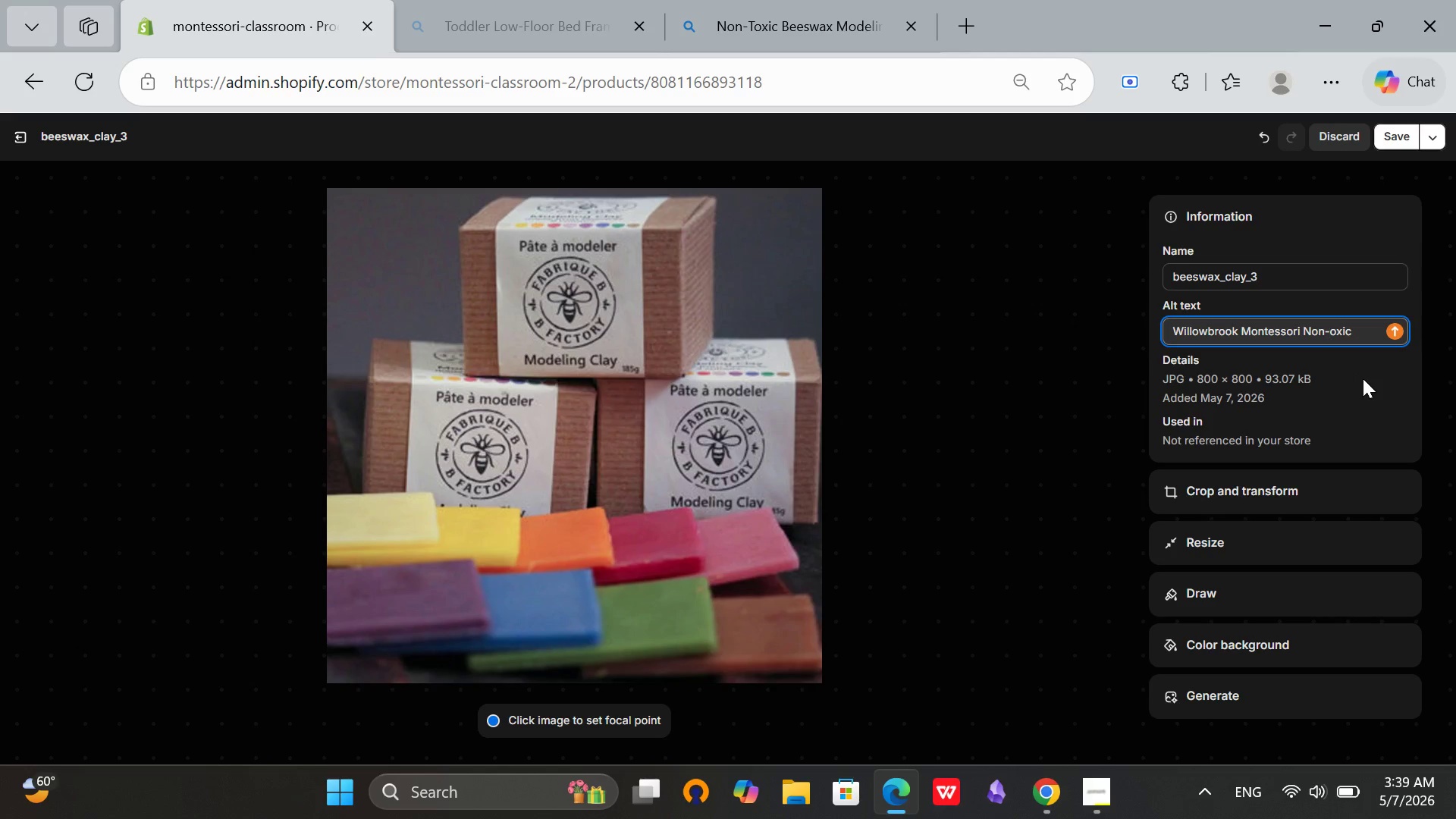 
key(T)
 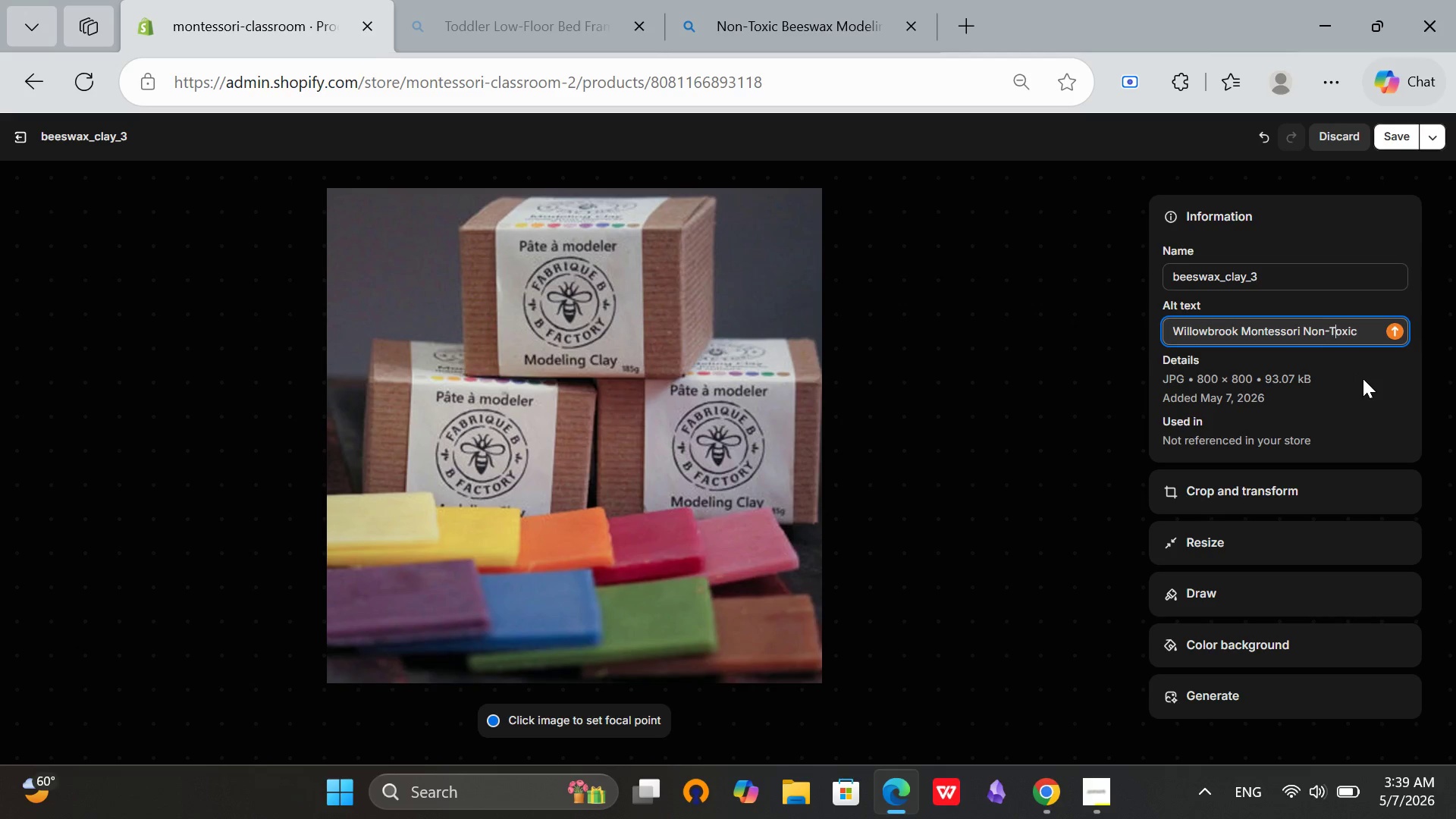 
key(CapsLock)
 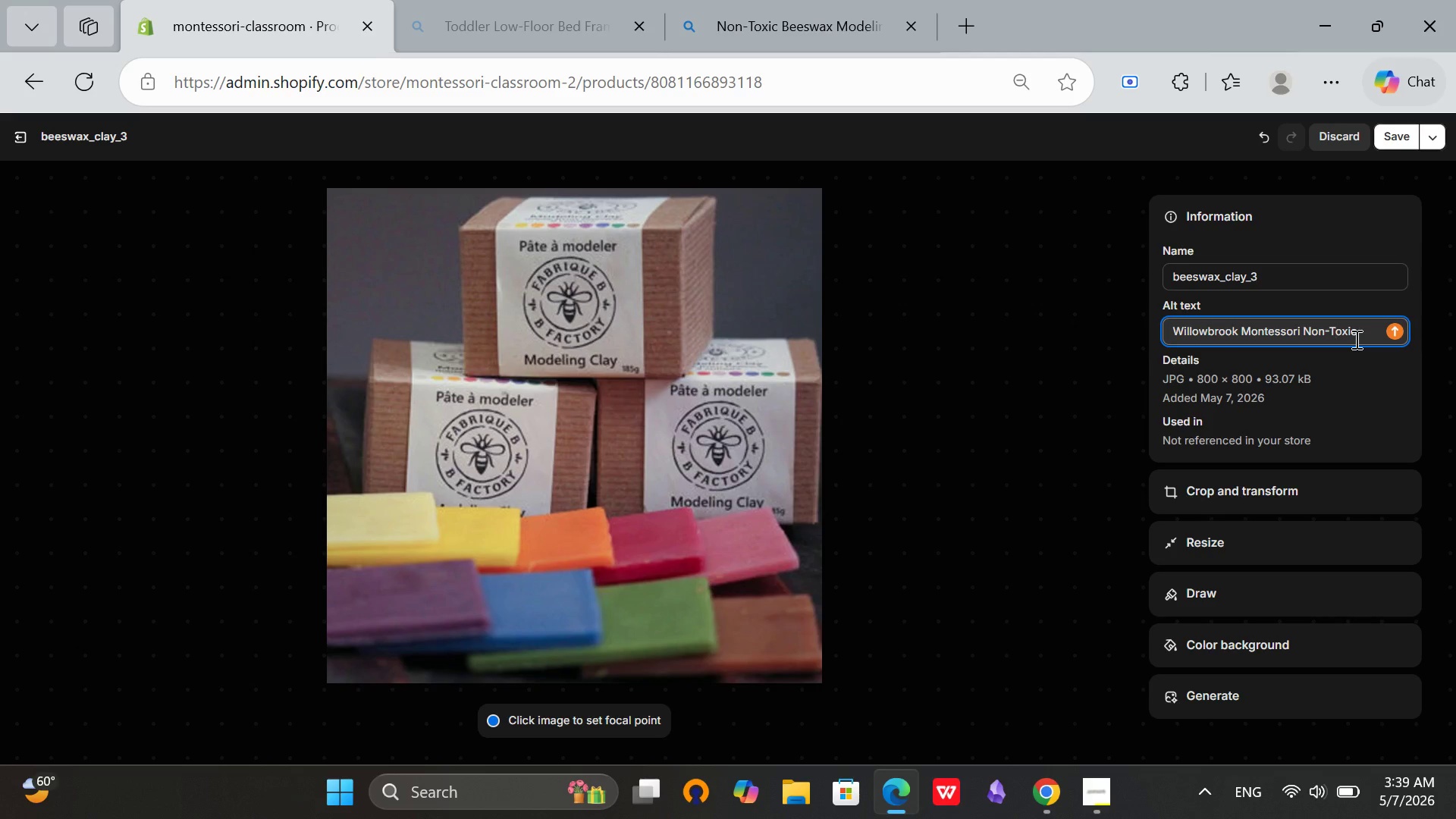 
left_click([1357, 337])
 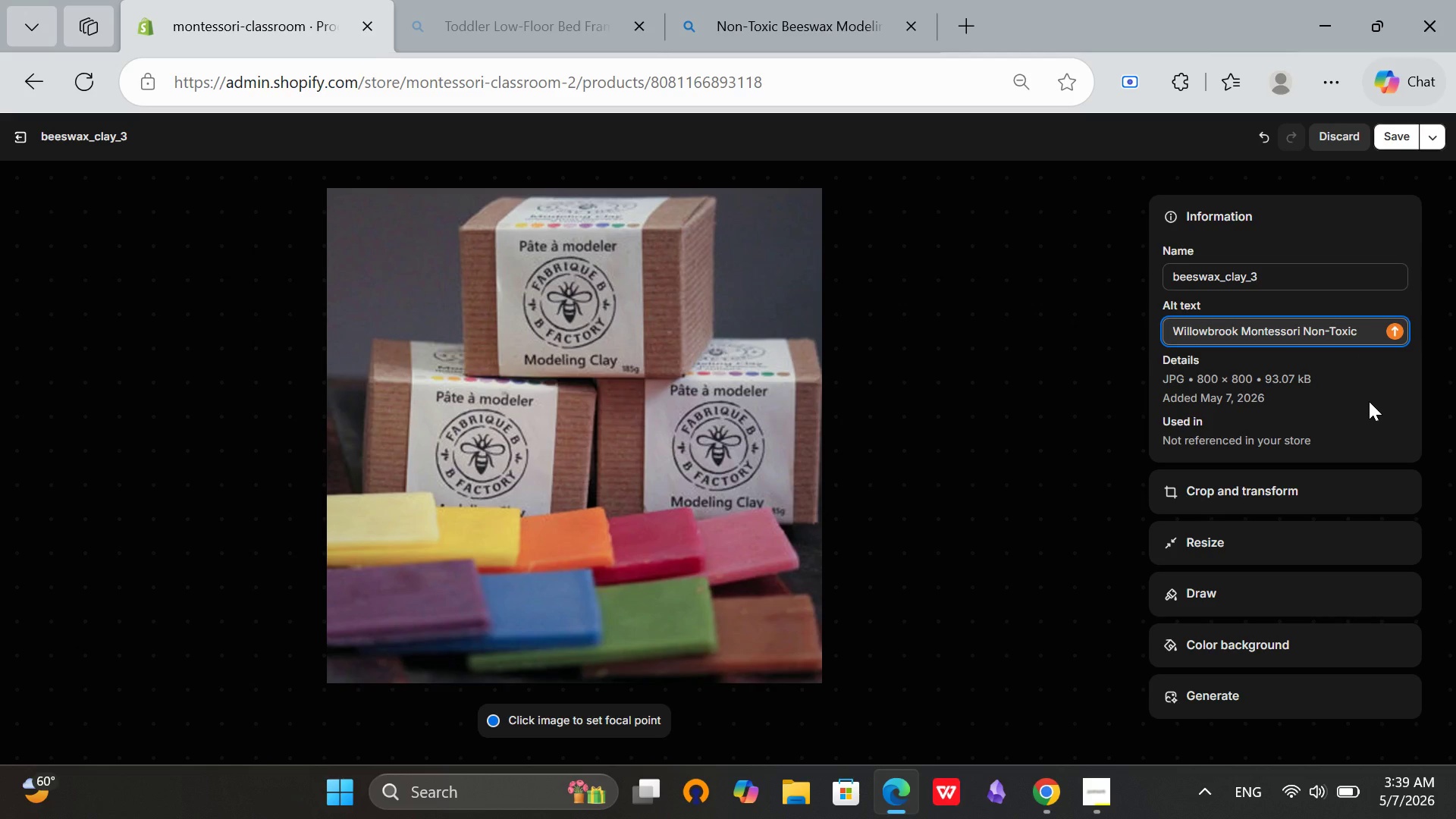 
type( Beeswax Modeling Clay )
 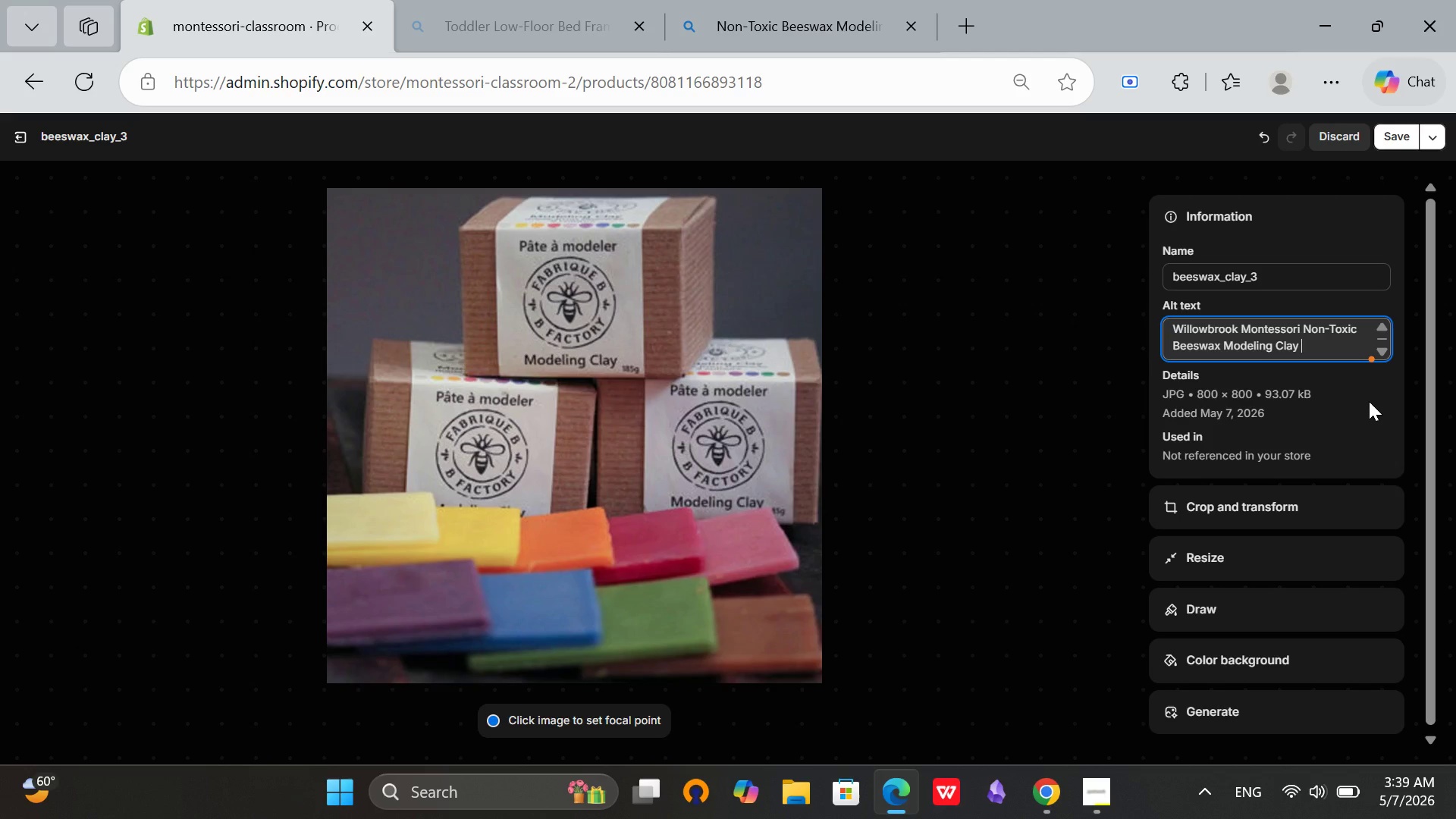 
type(frp)
key(Backspace)
type(om)
 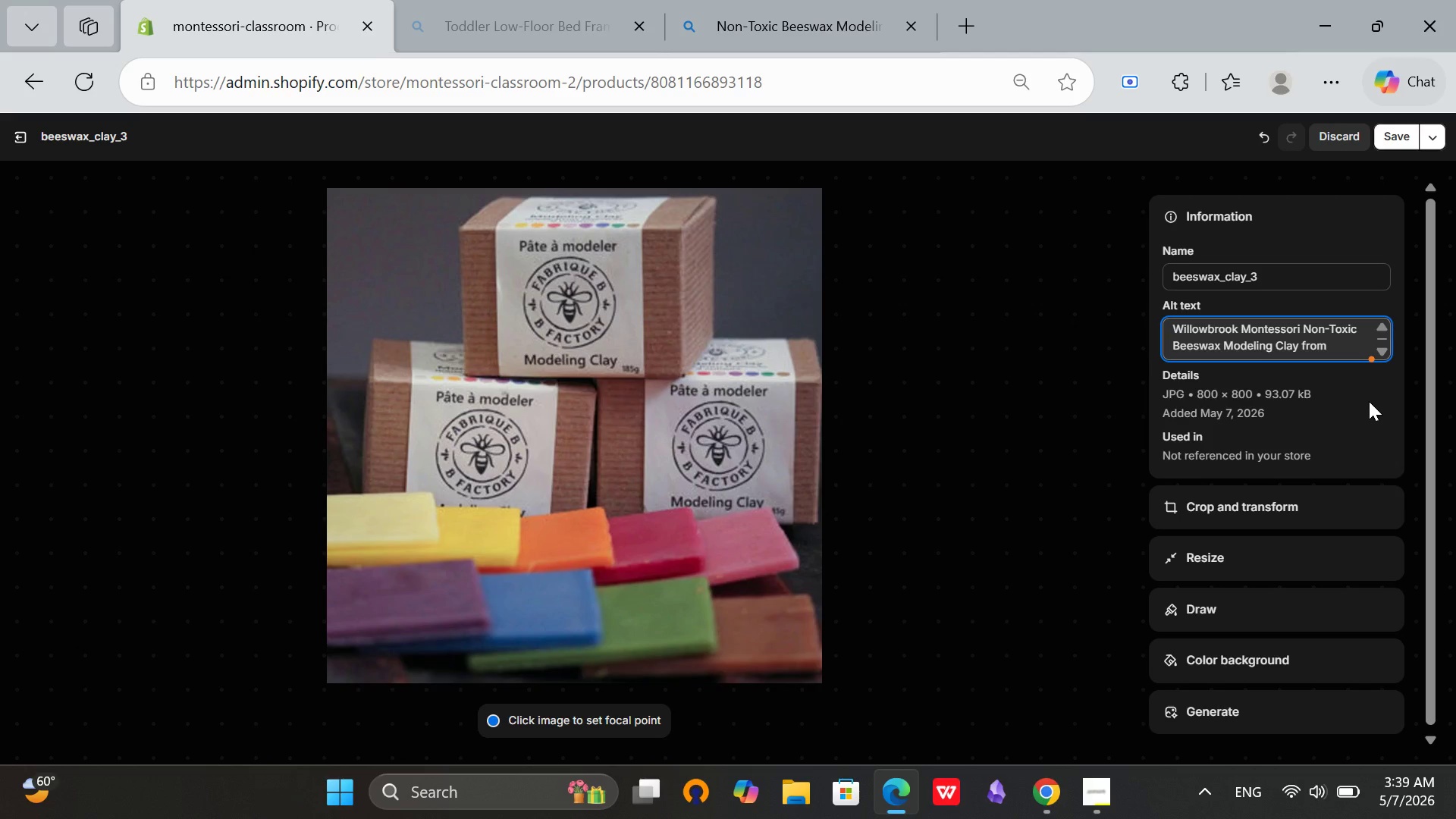 
wait(9.02)
 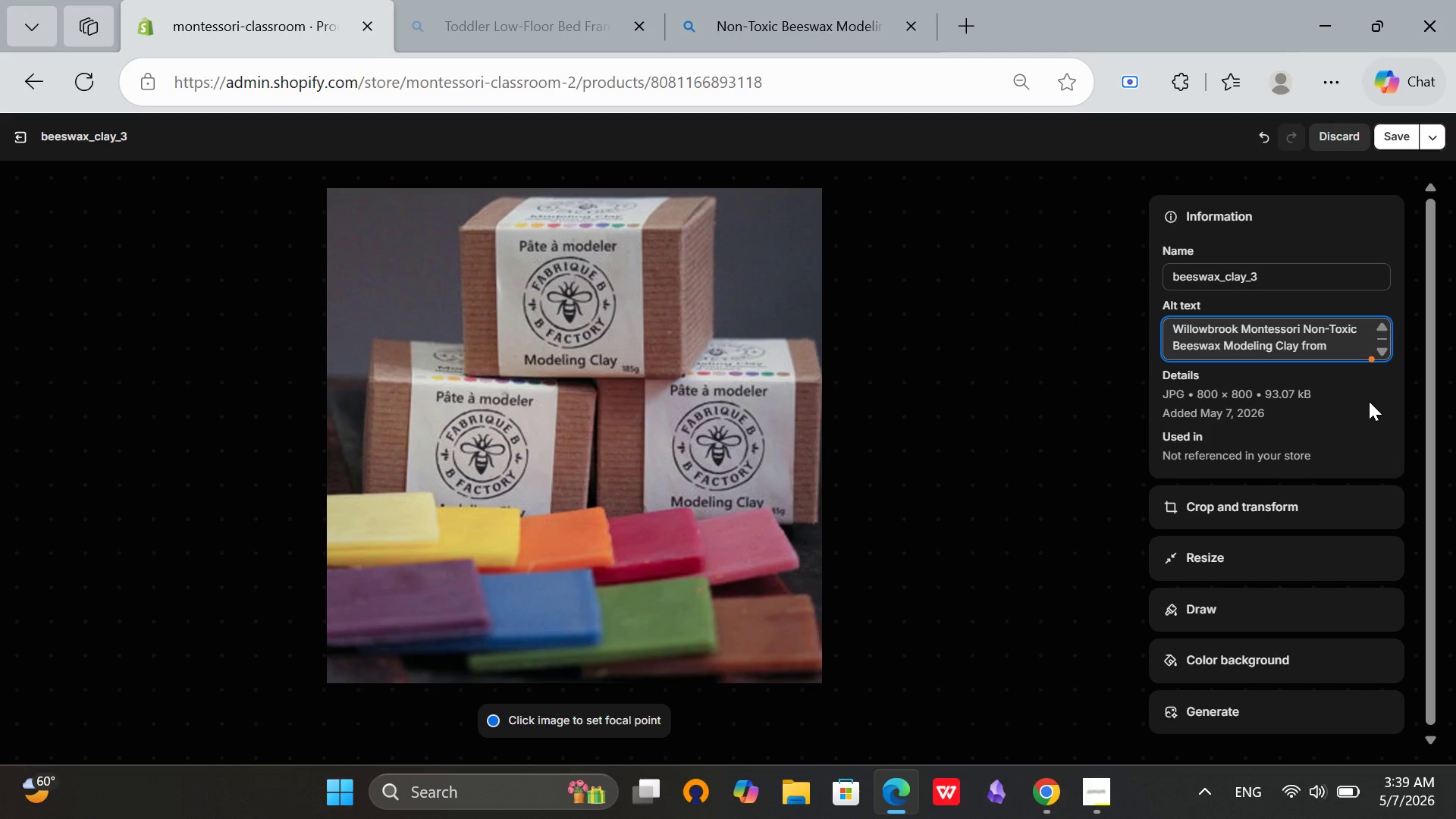 
key(Space)
 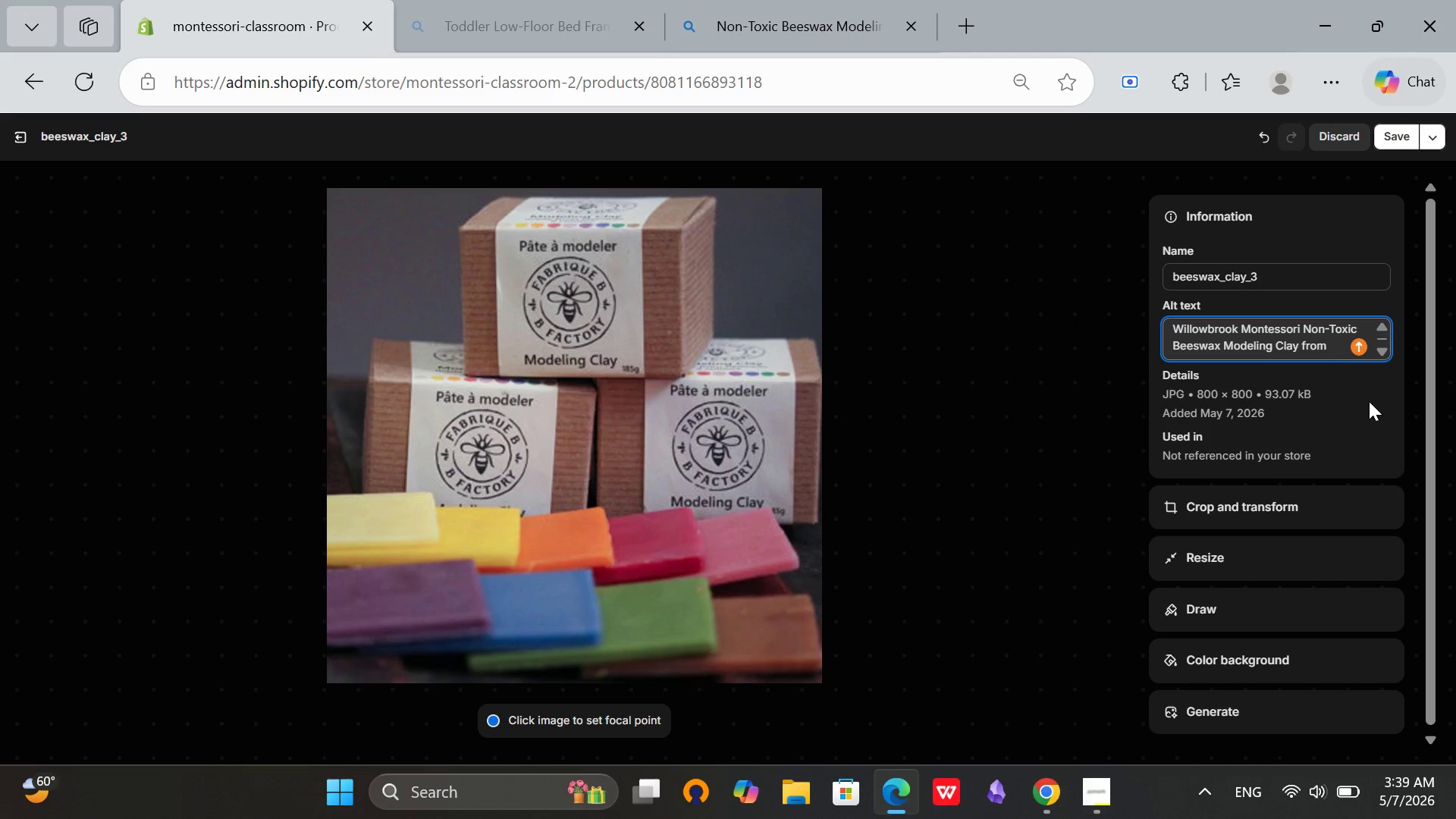 
wait(20.38)
 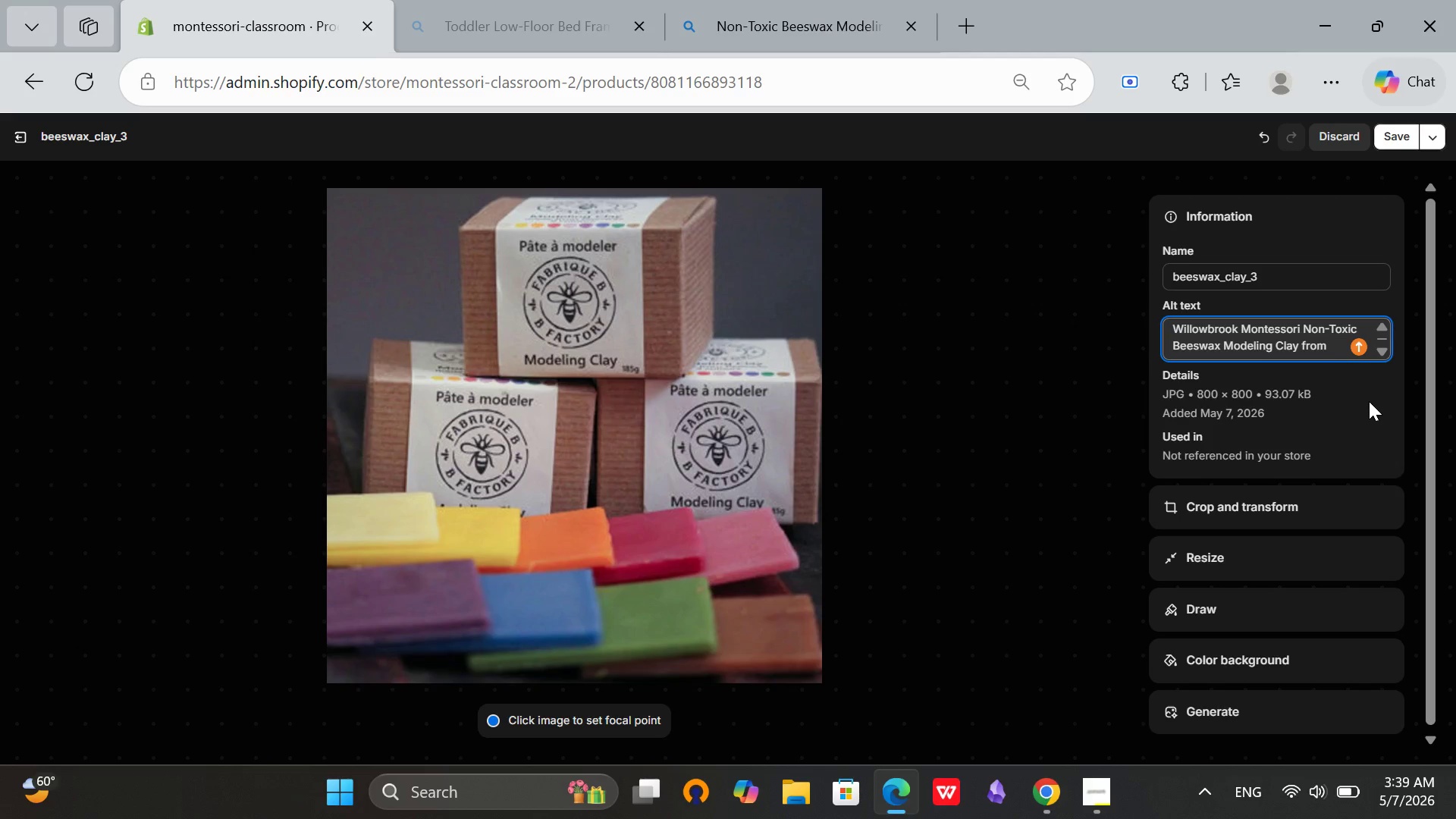 
type(our Perishable Collection - 12 colors of natural beeswax clay)
 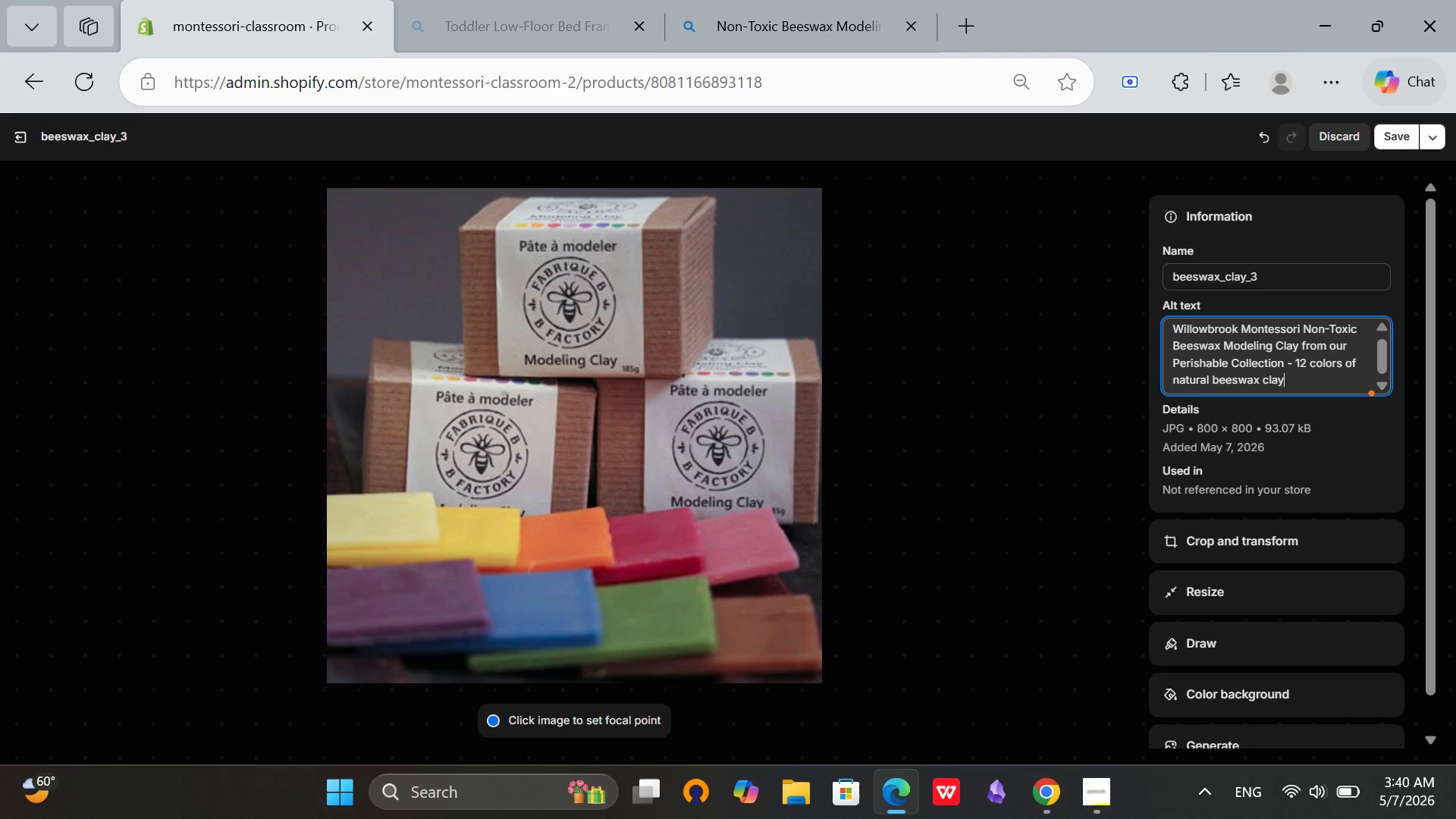 
left_click([1398, 137])
 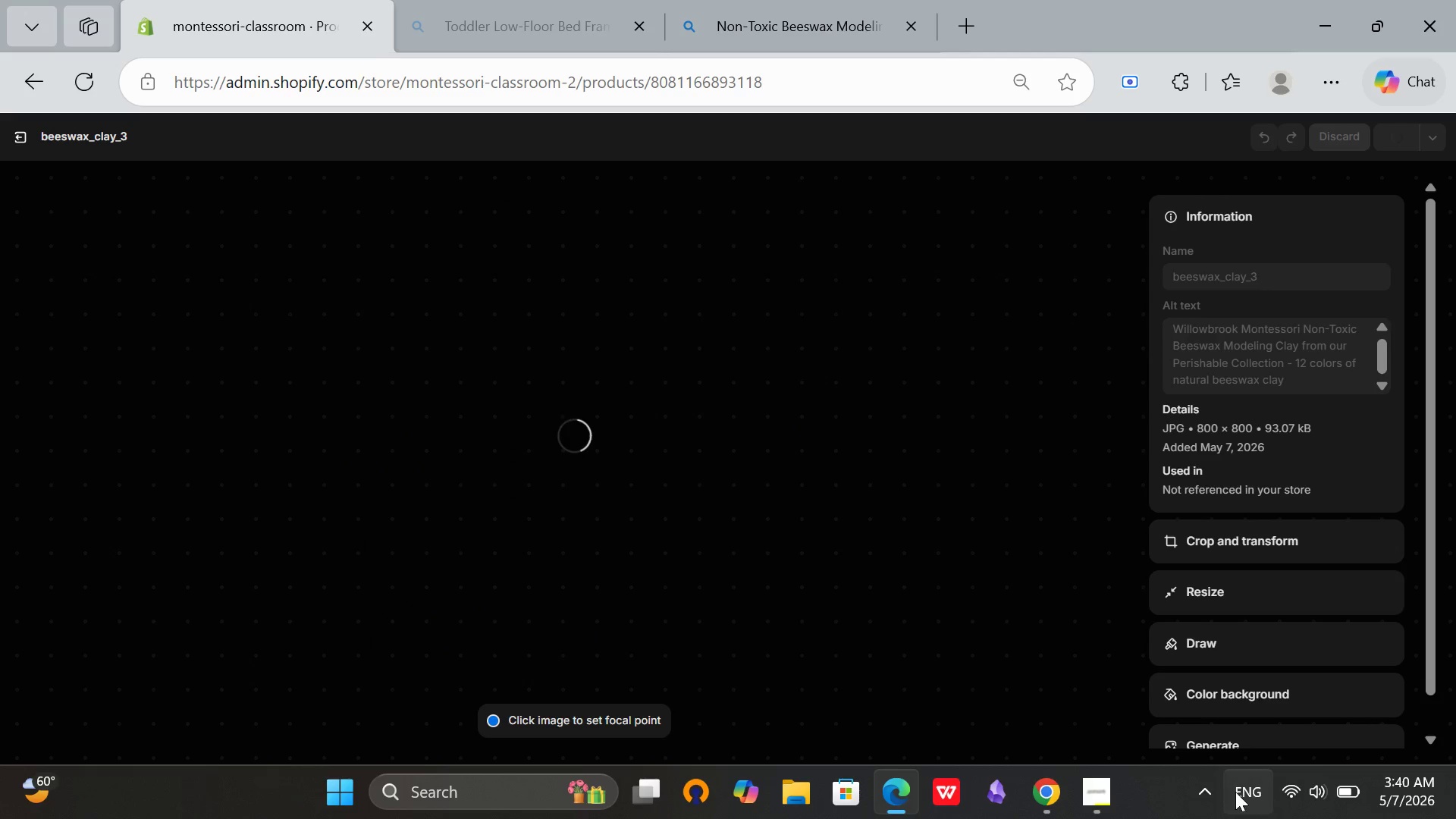 
left_click([1103, 795])